 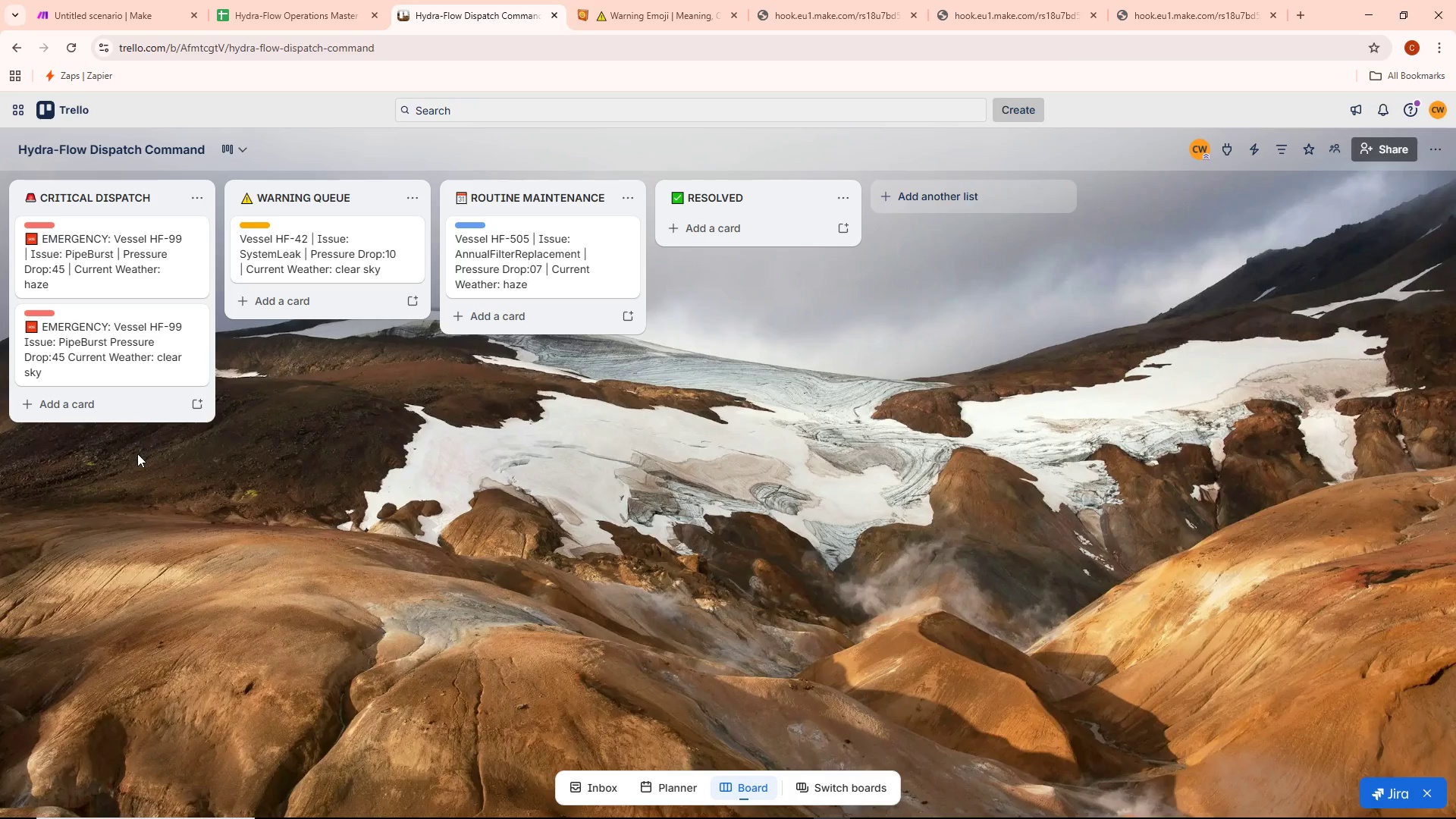 
right_click([127, 346])
 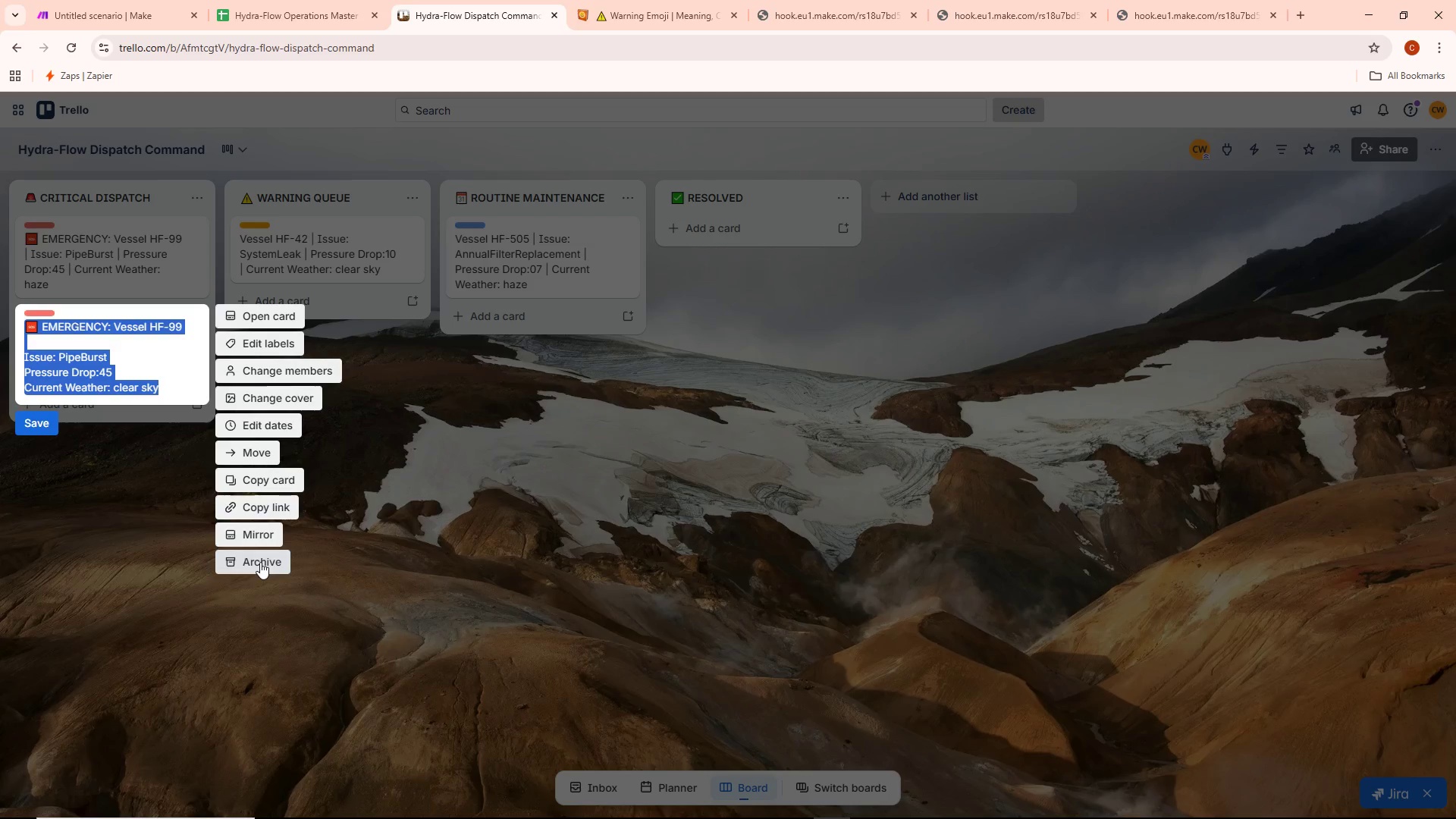 
left_click([260, 562])
 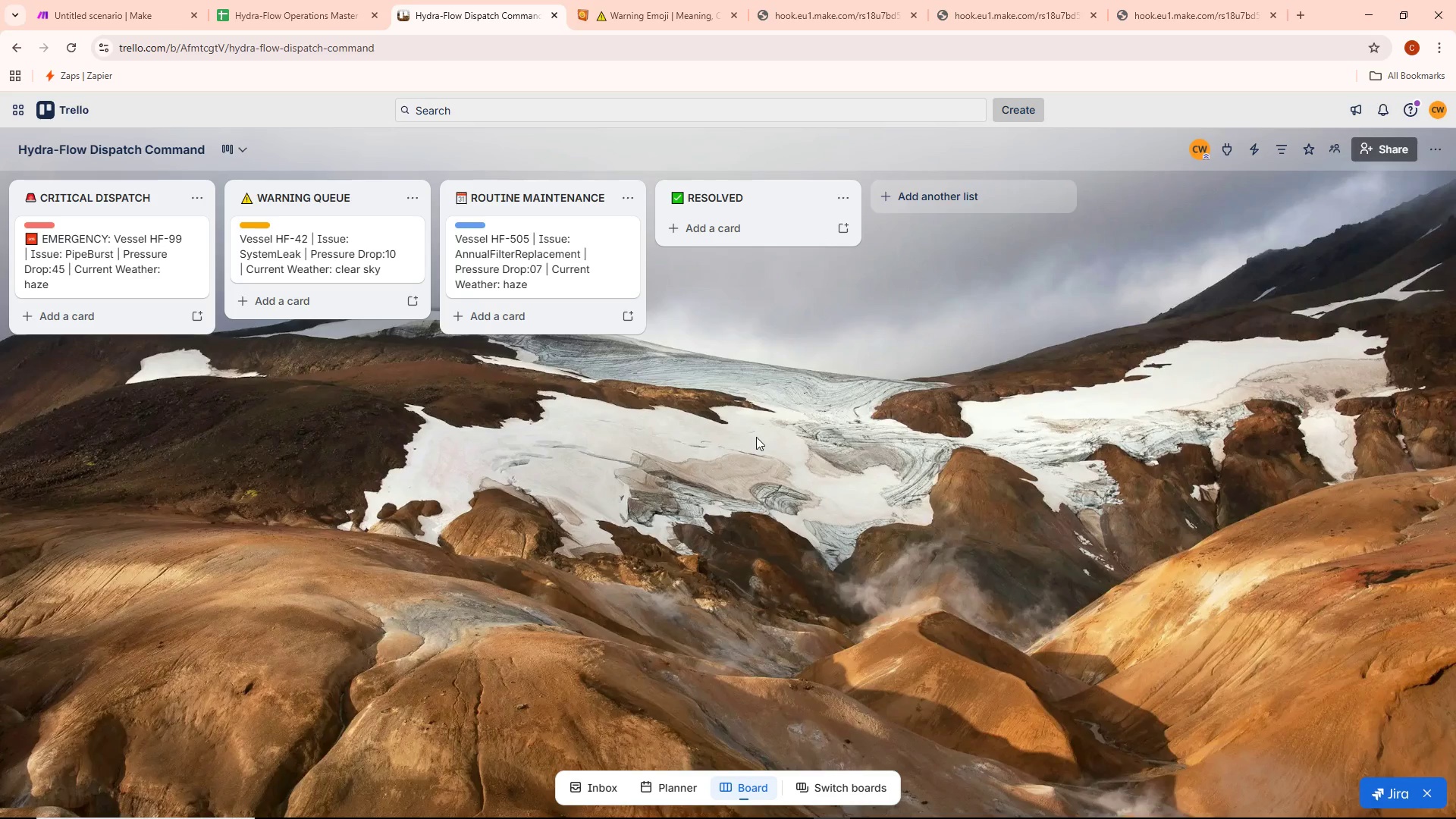 
wait(19.41)
 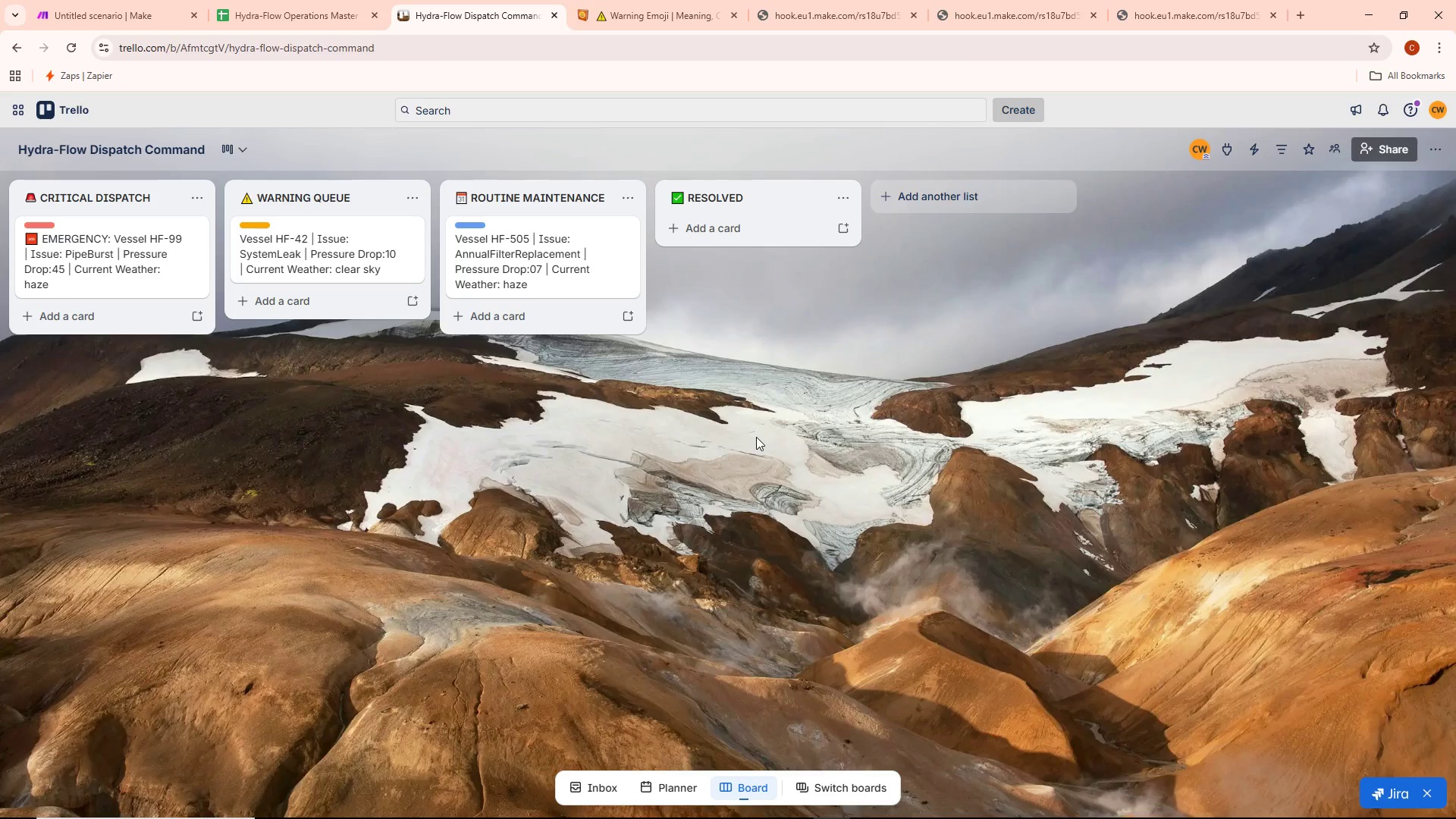 
mouse_move([802, 36])
 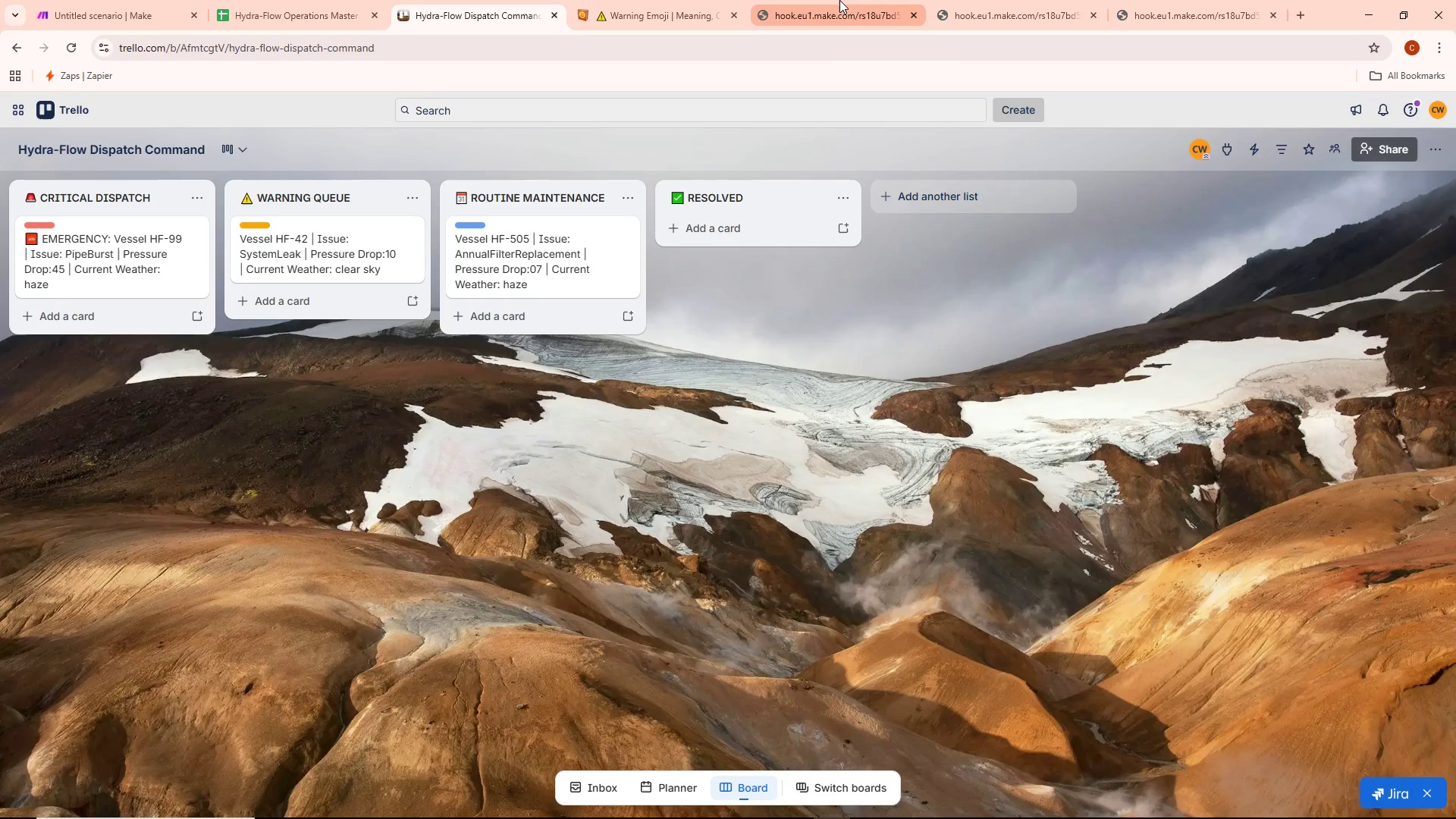 
left_click([839, 0])
 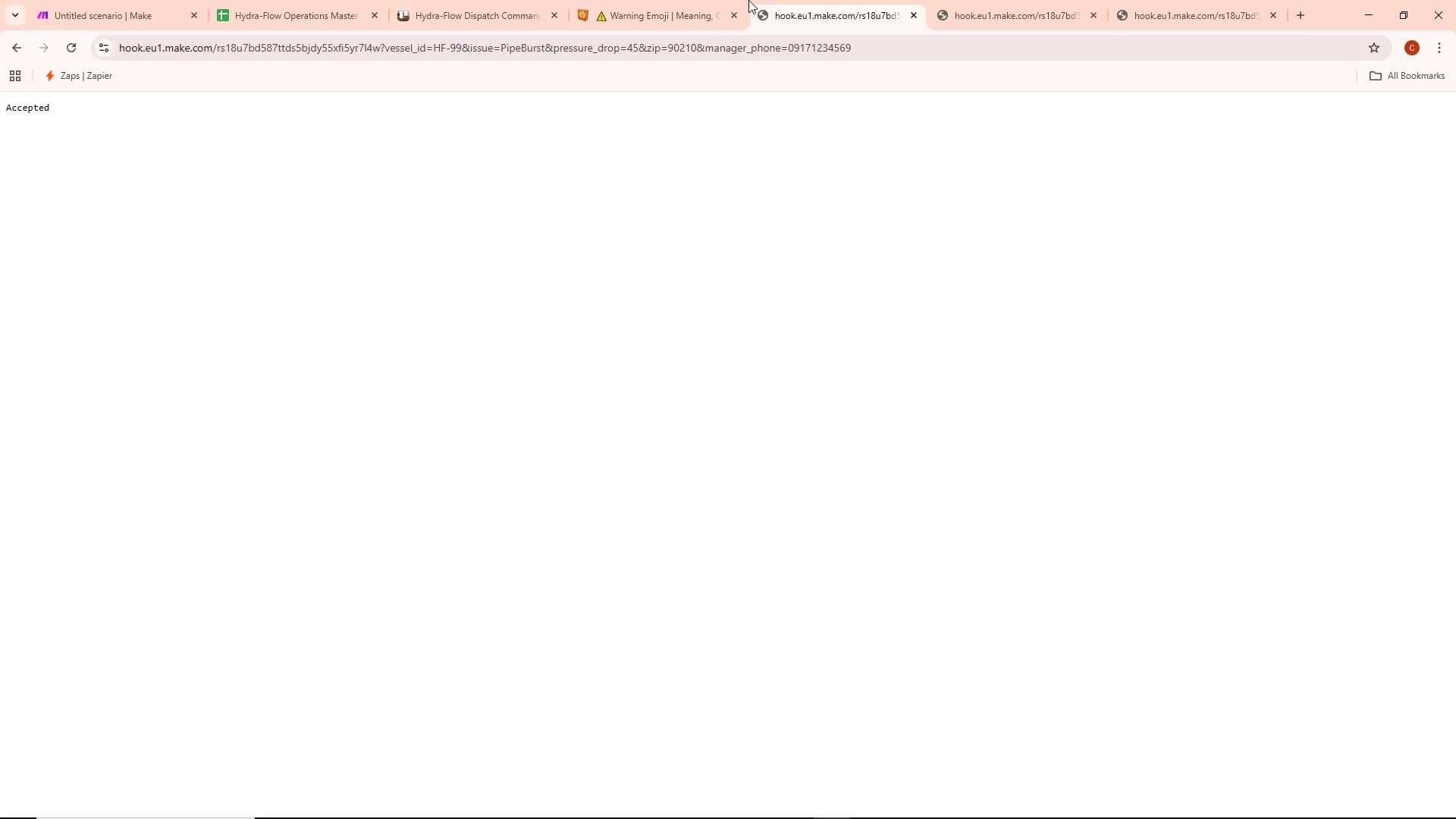 
left_click([686, 3])
 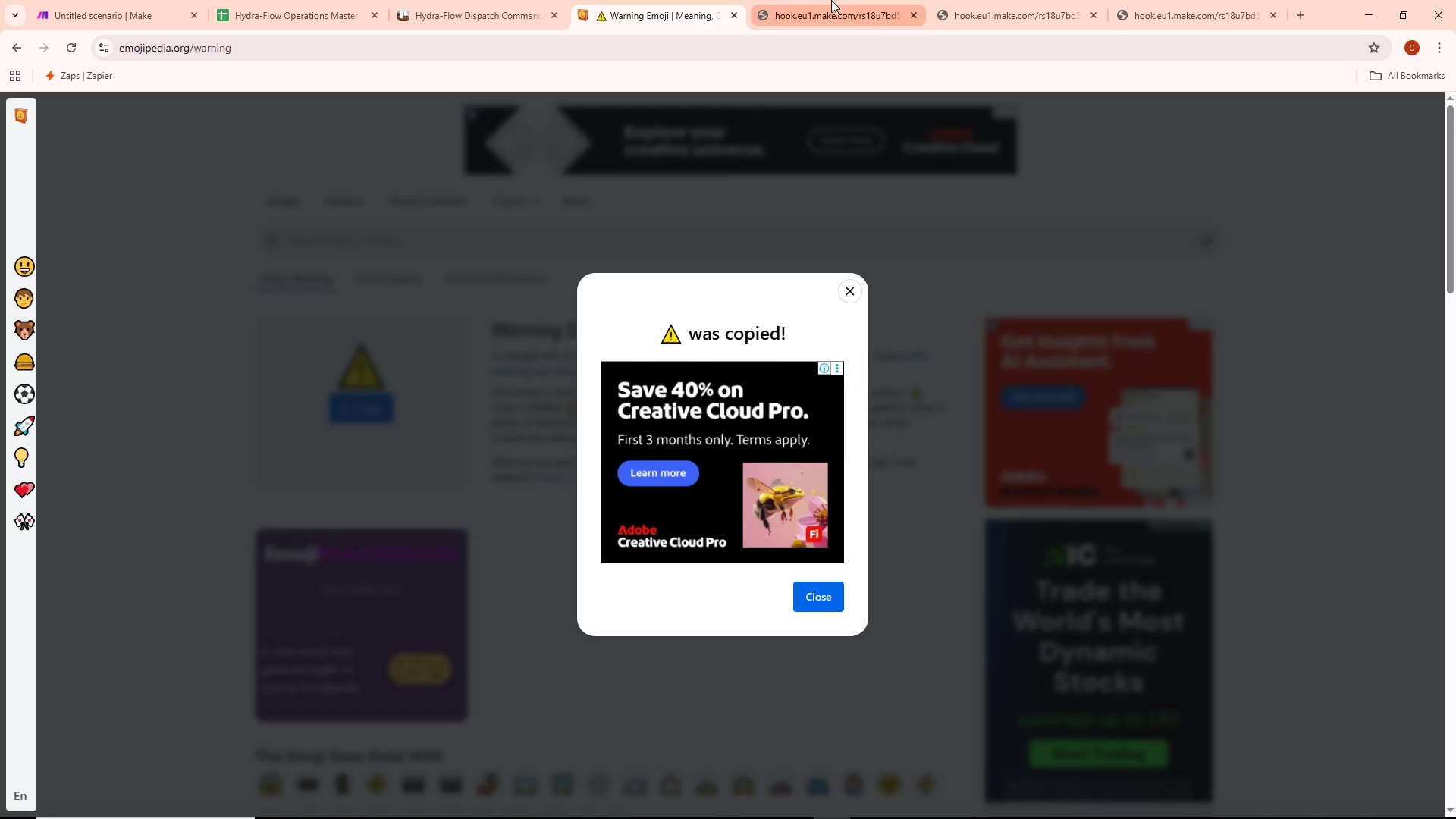 
left_click([831, 0])
 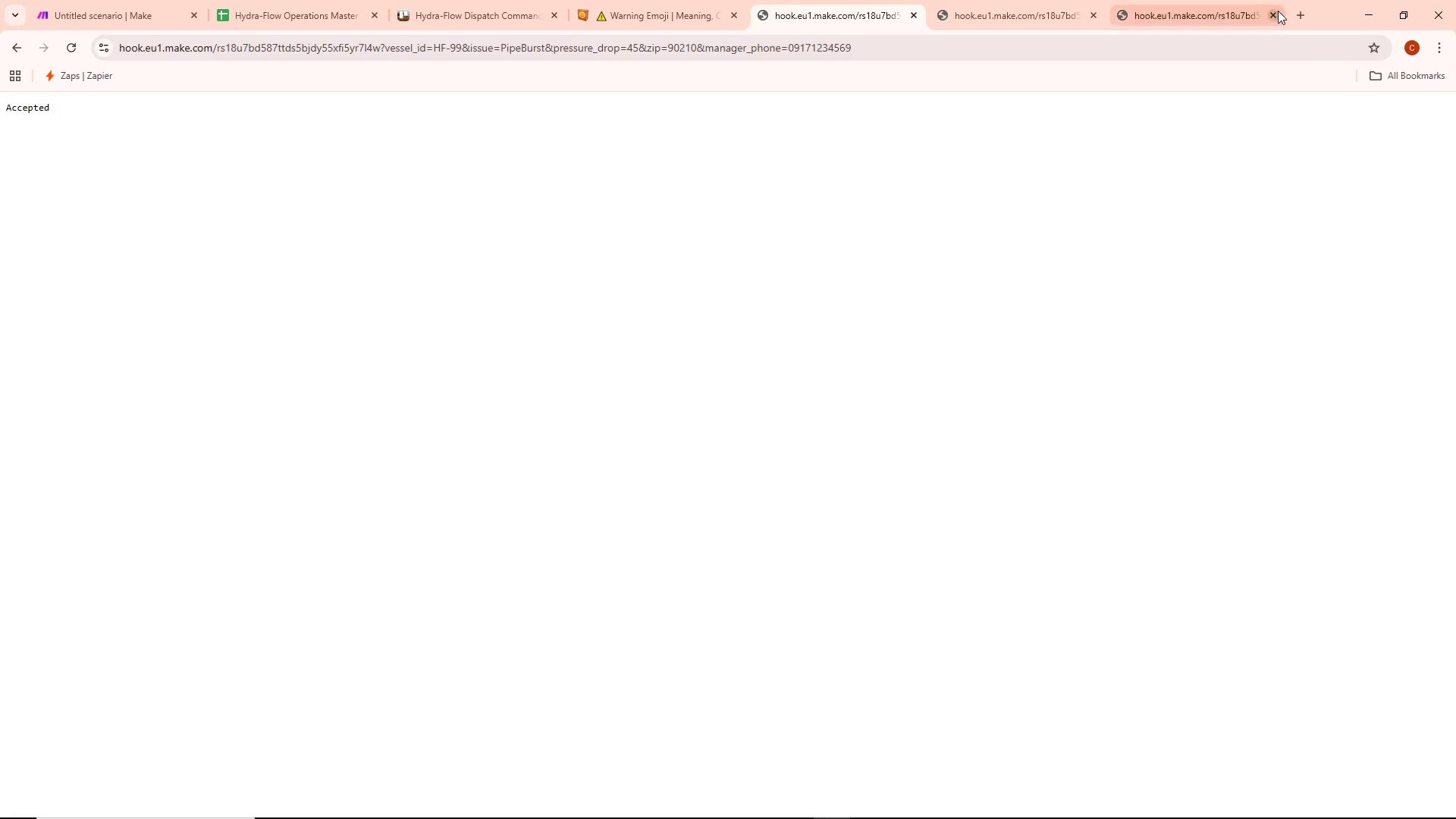 
left_click([1301, 12])
 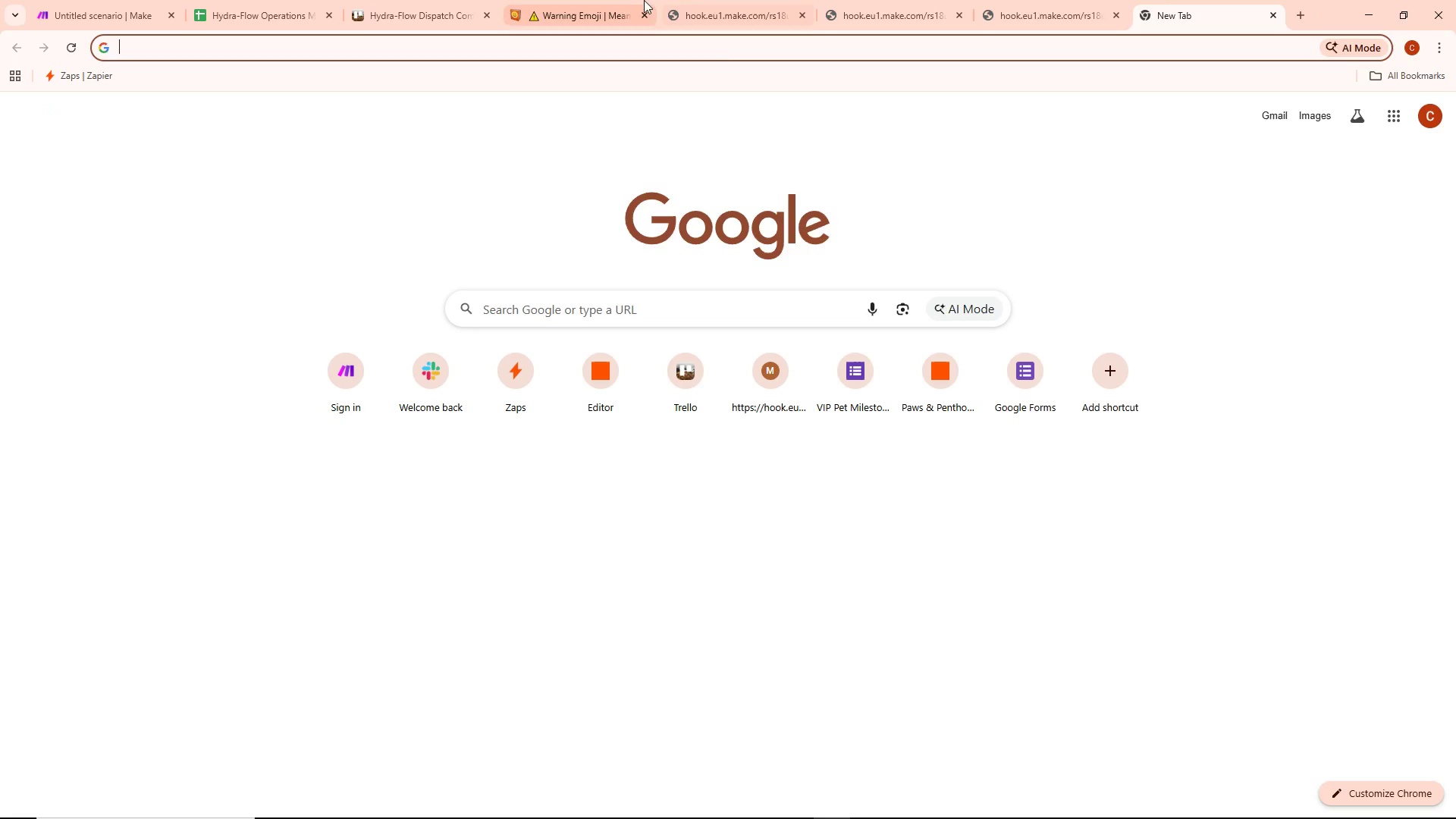 
left_click([713, 2])
 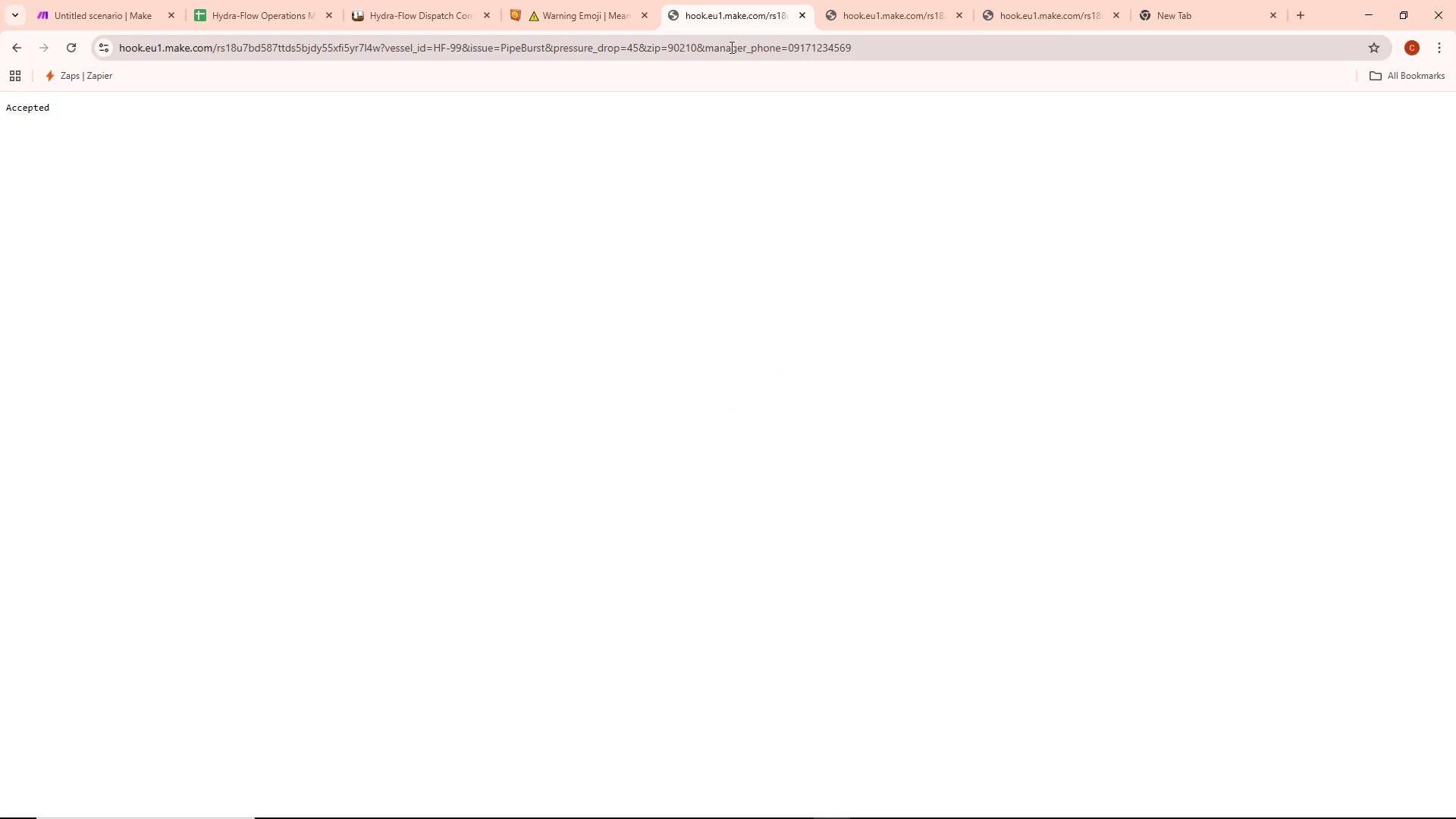 
left_click([1195, 5])
 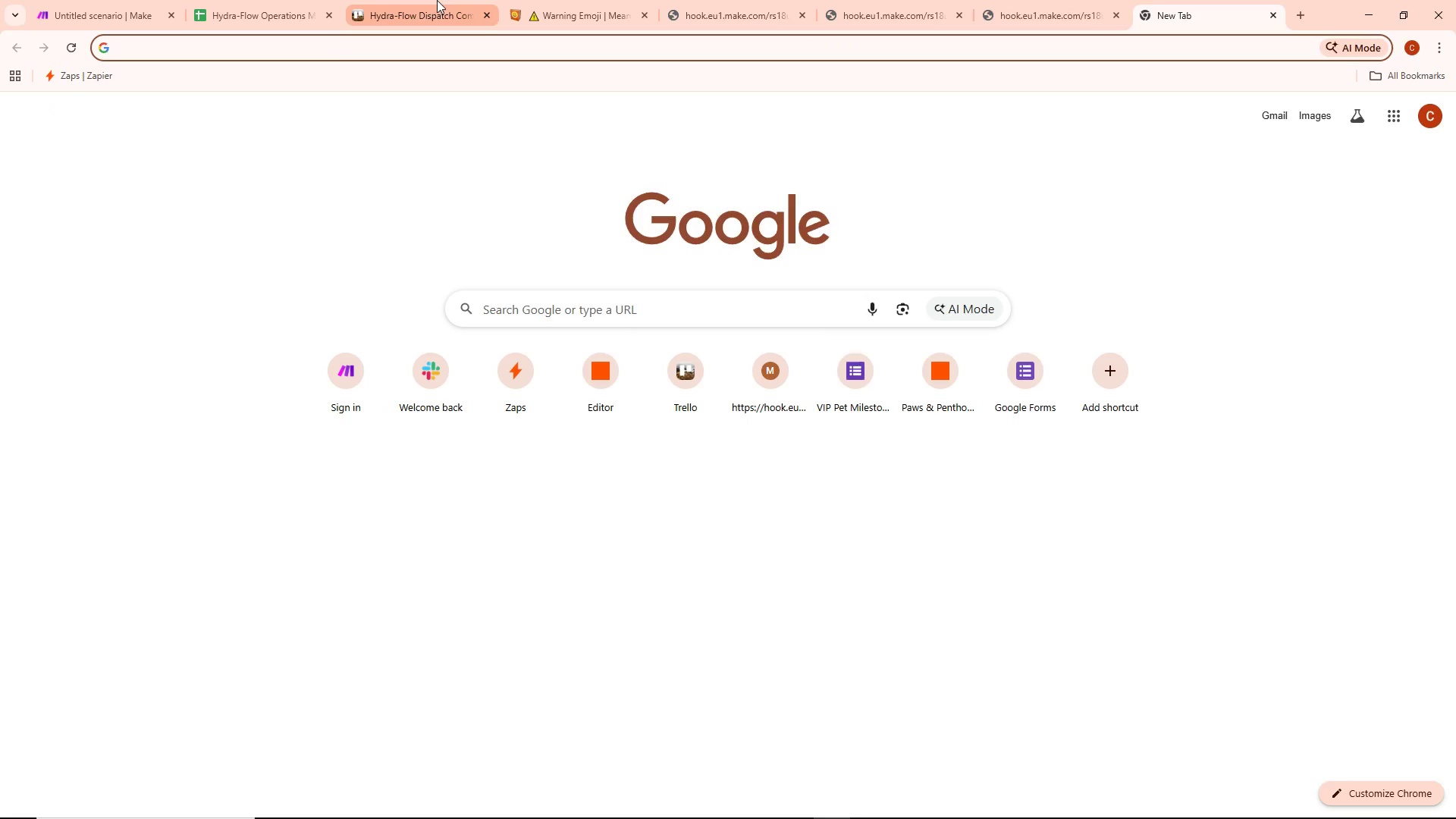 
left_click([999, 2])
 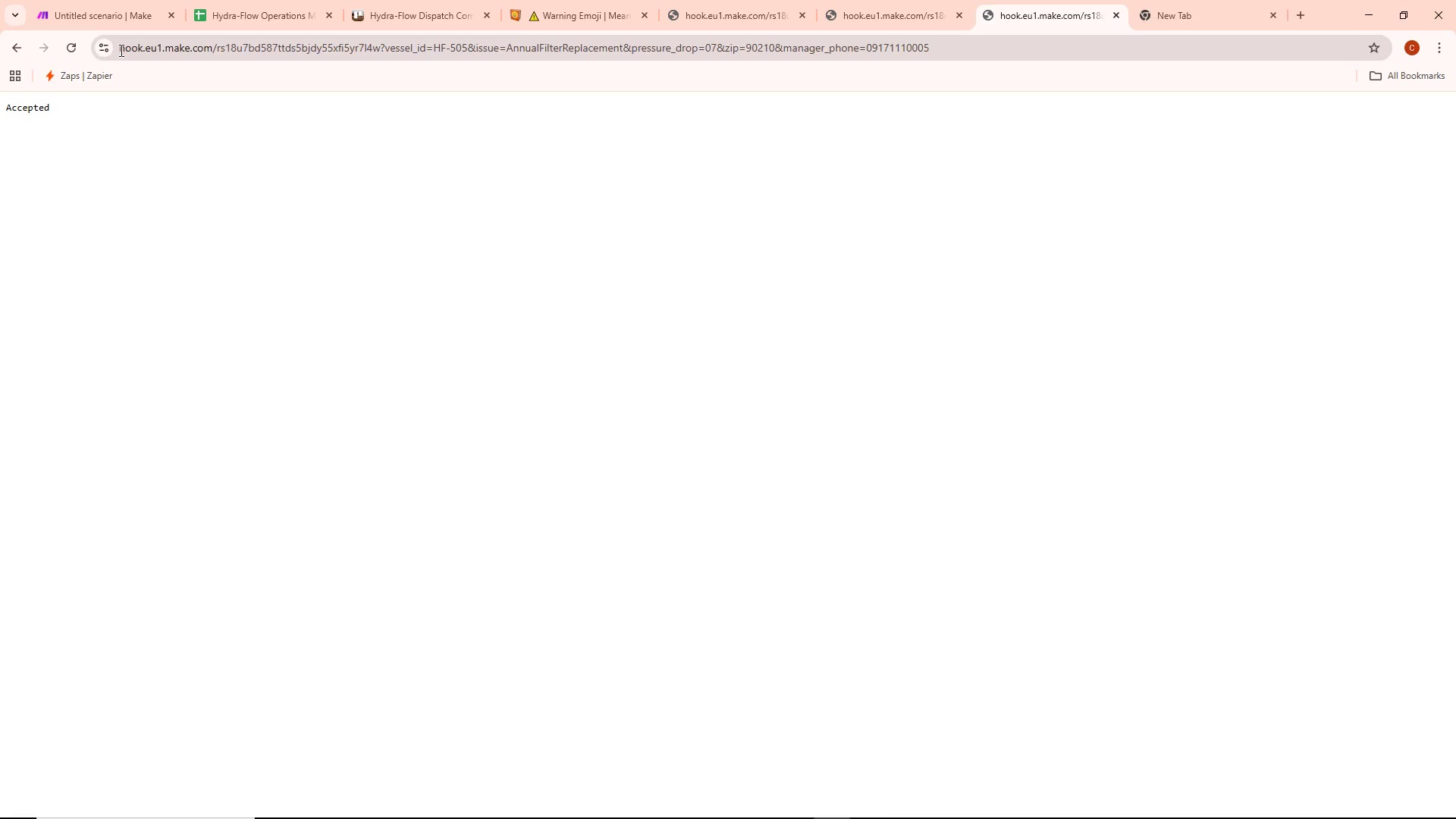 
left_click_drag(start_coordinate=[119, 49], to_coordinate=[380, 40])
 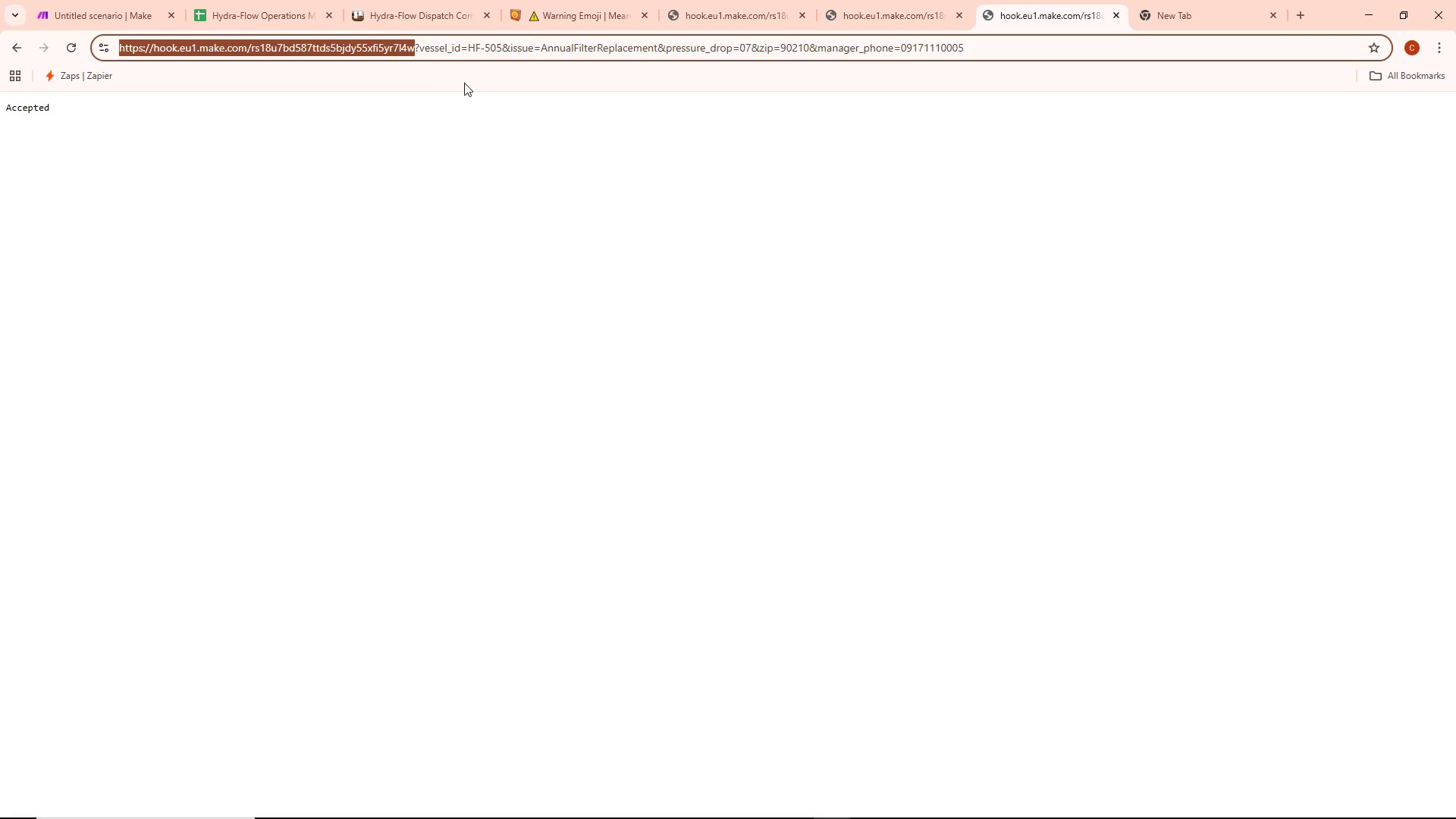 
key(Control+ControlLeft)
 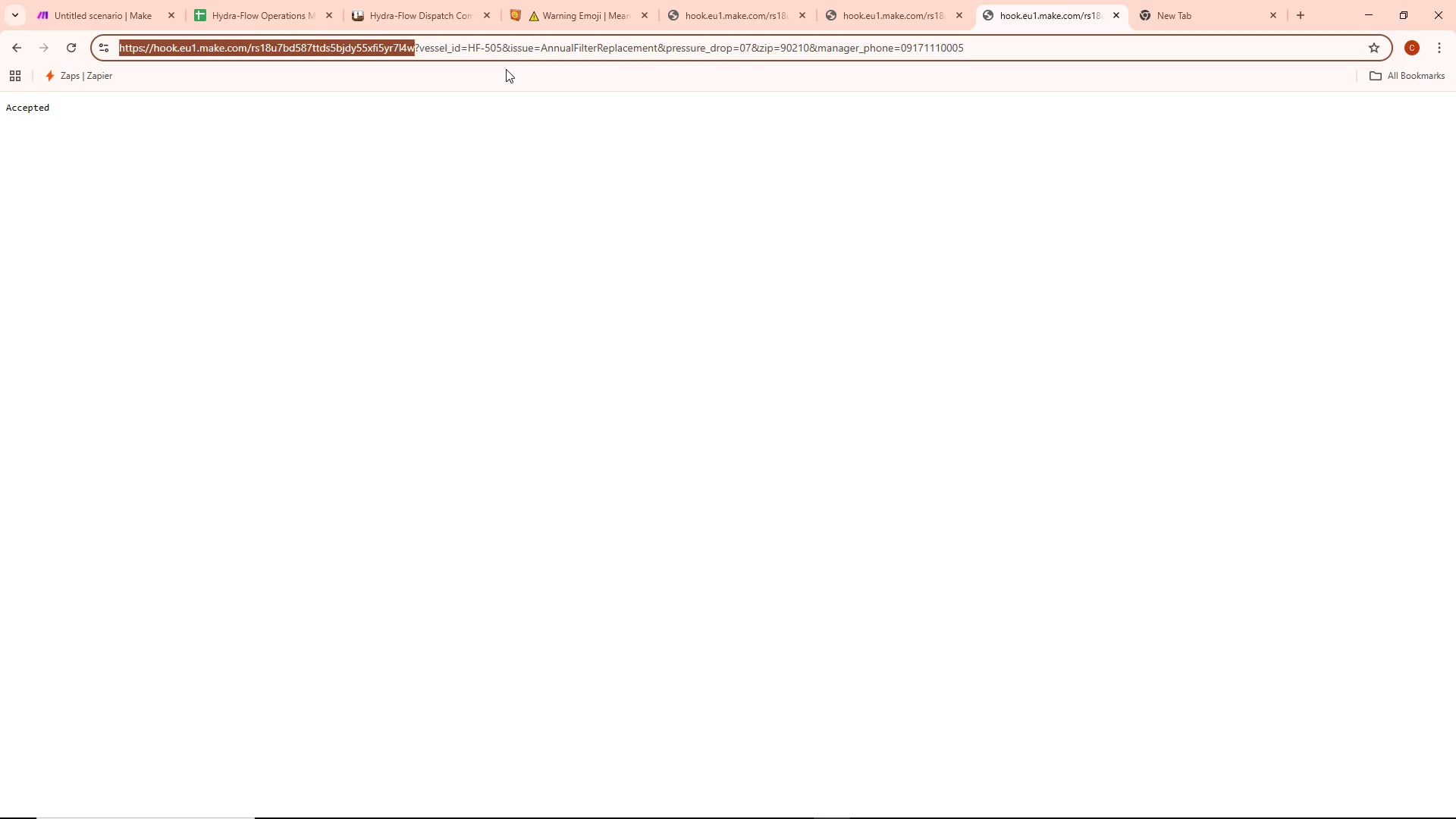 
key(Control+C)
 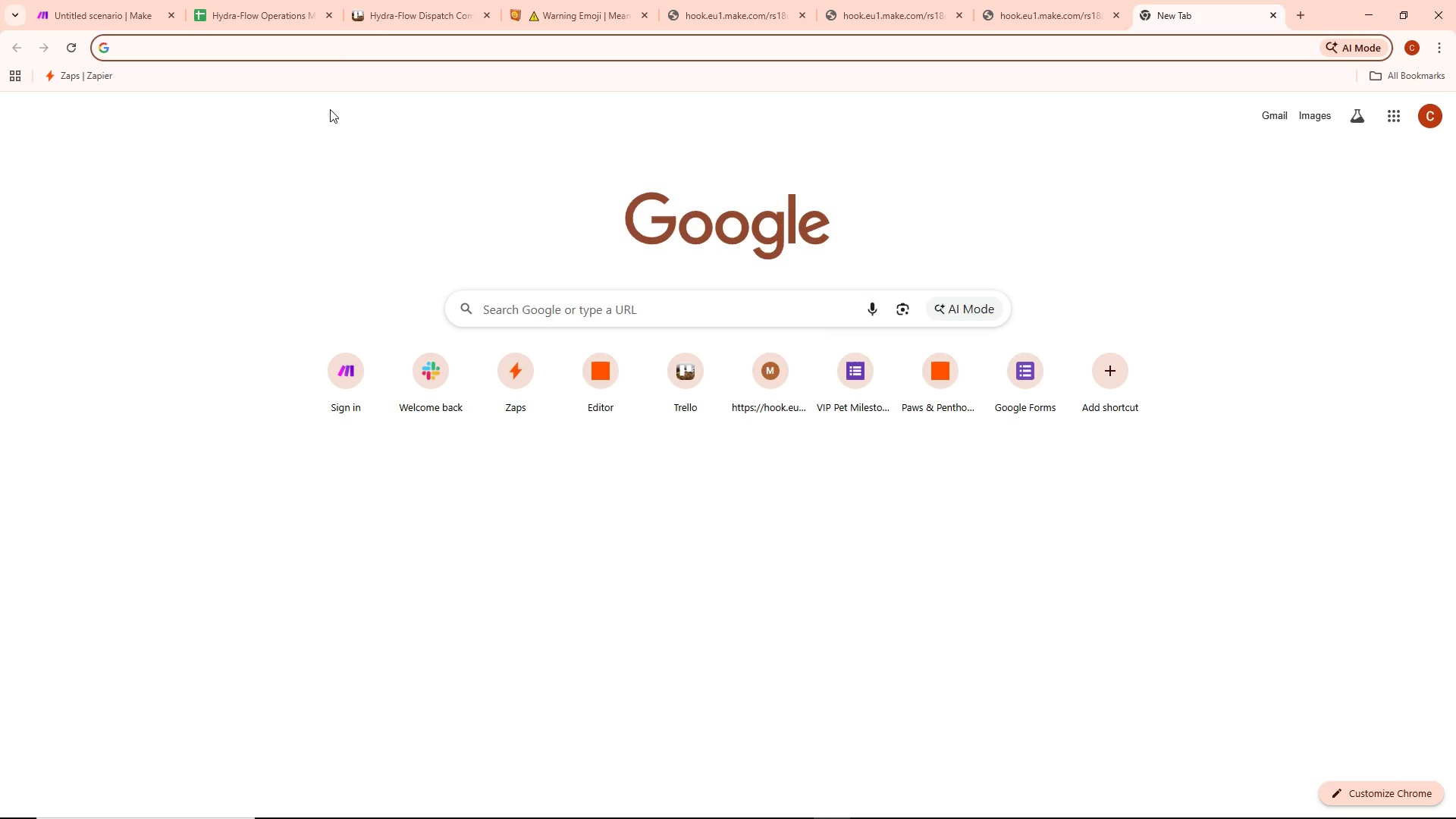 
key(Control+ControlLeft)
 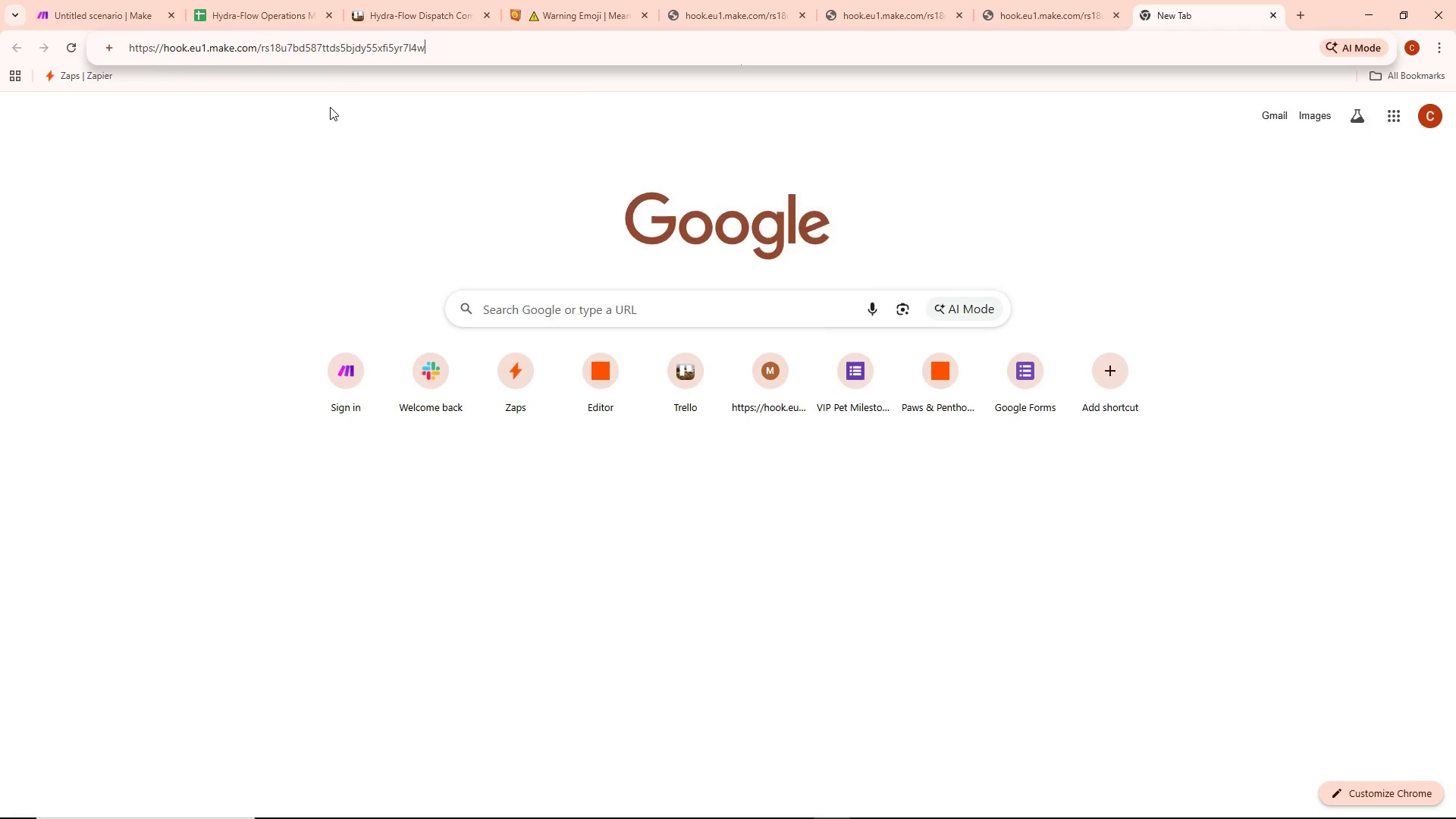 
key(Control+V)
 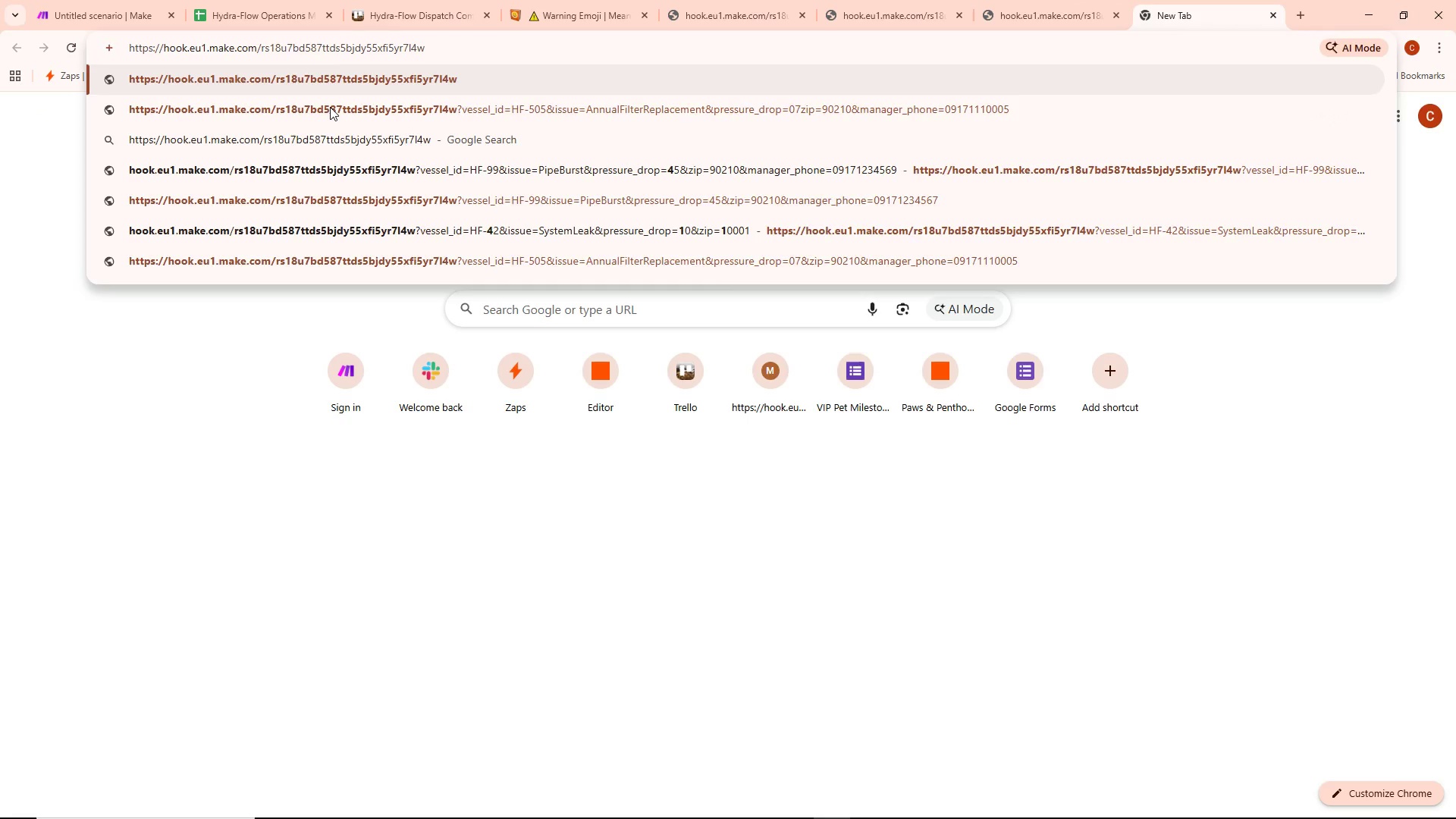 
key(Shift+Slash)
 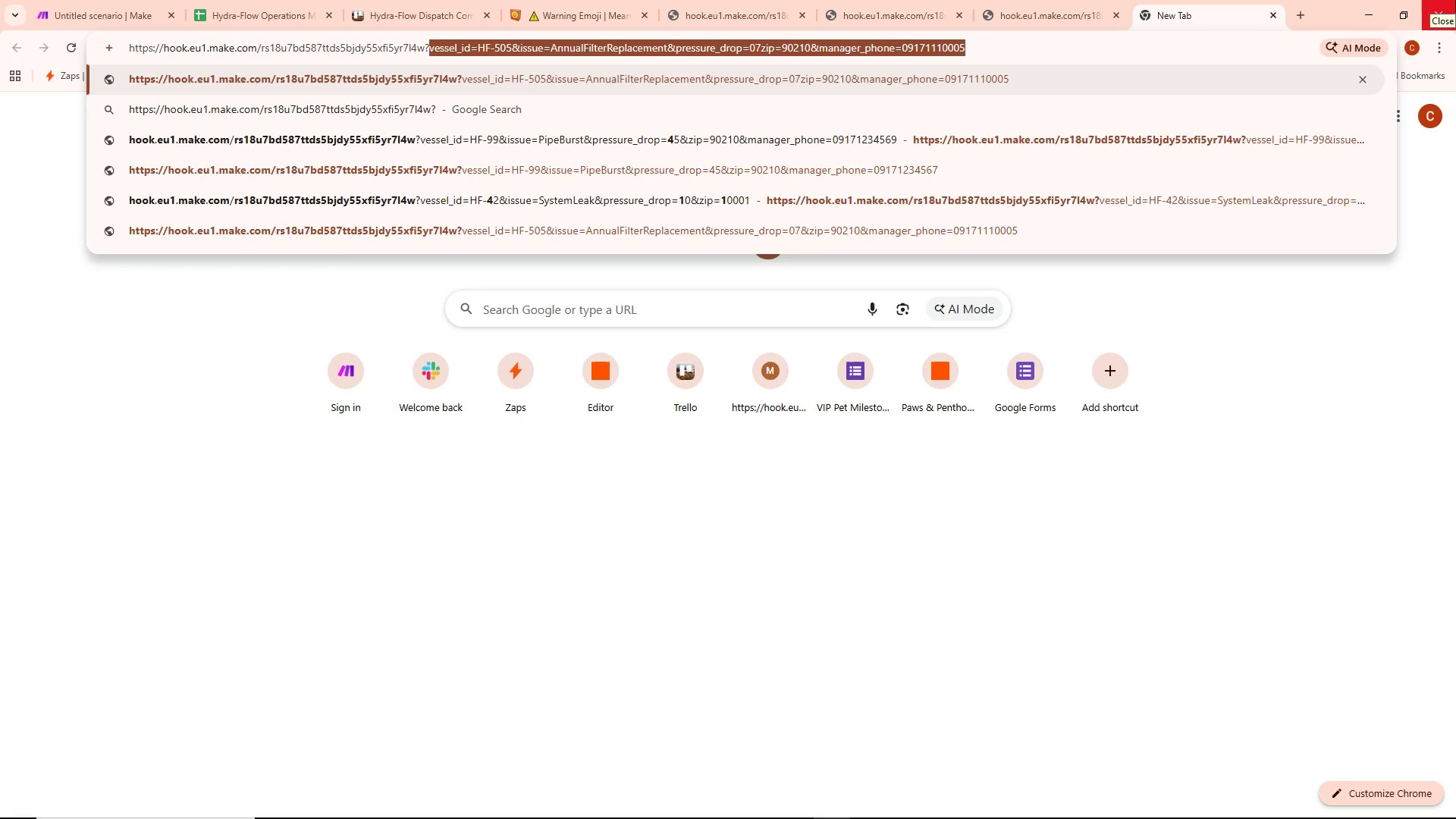 
type(vessel)
 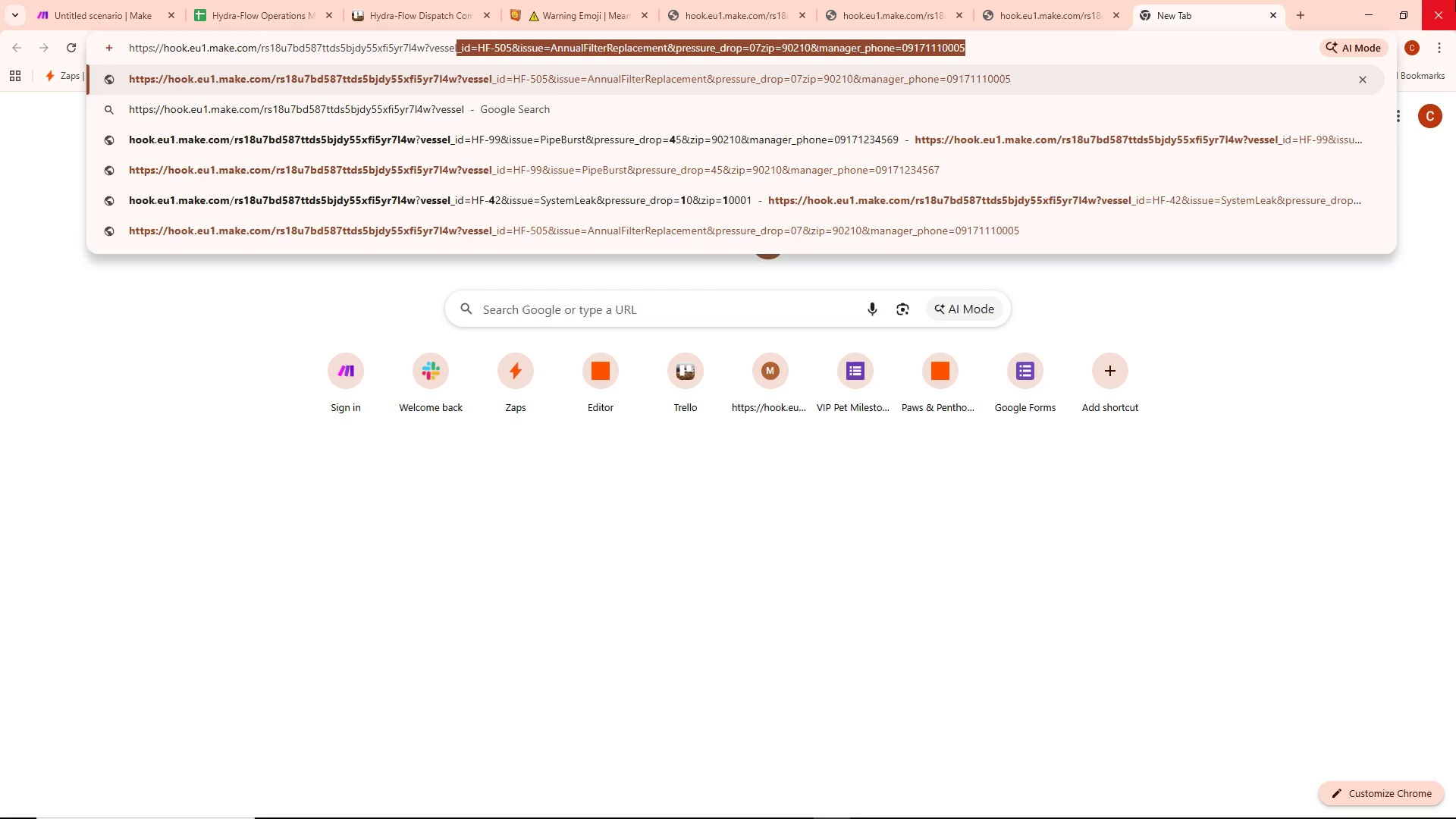 
type(_id=HF-101&)
 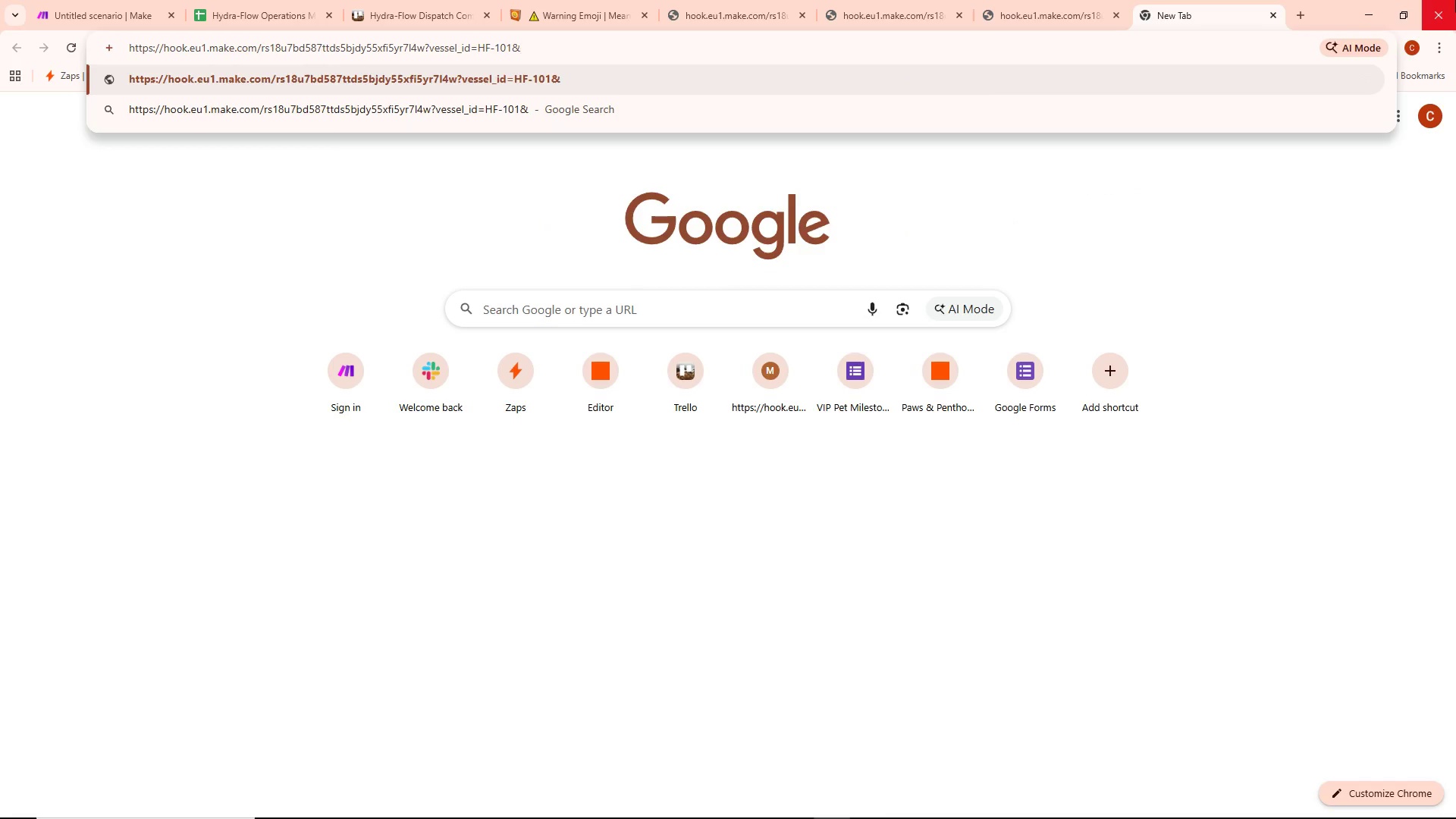 
wait(6.44)
 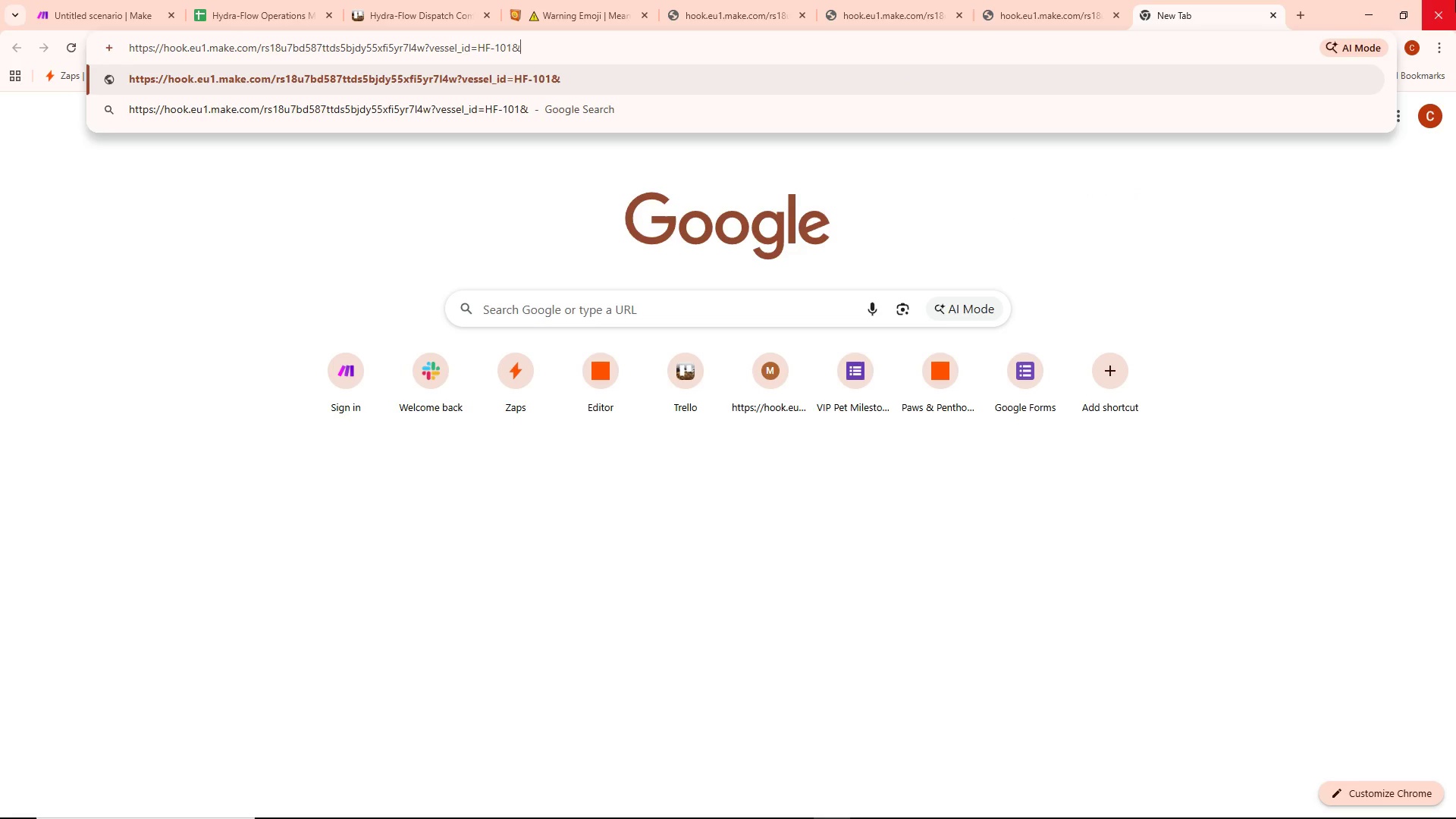 
type(issue=CriticalPressureLoss)
 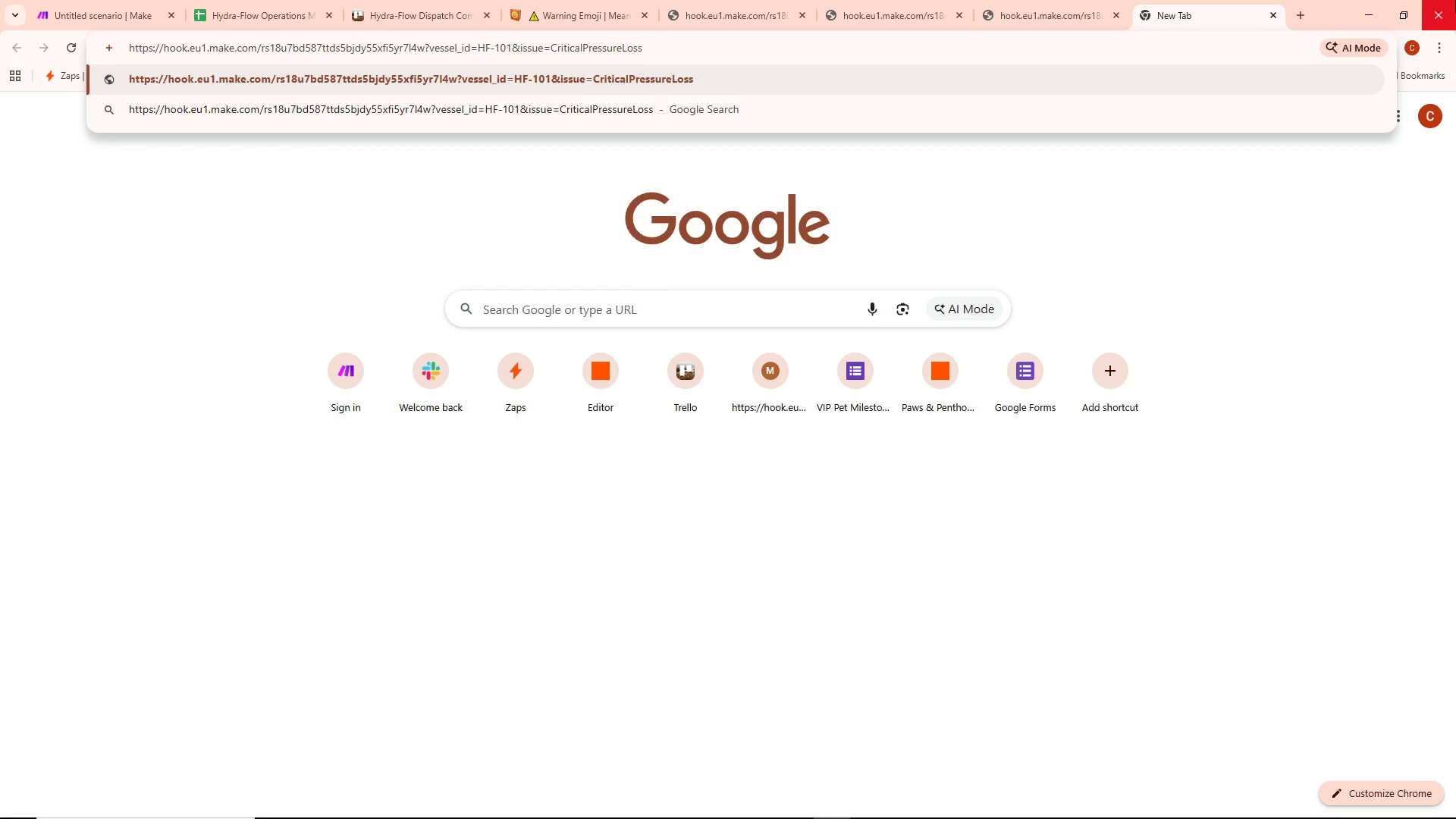 
type(&pressure_drop=65&zip=90)
 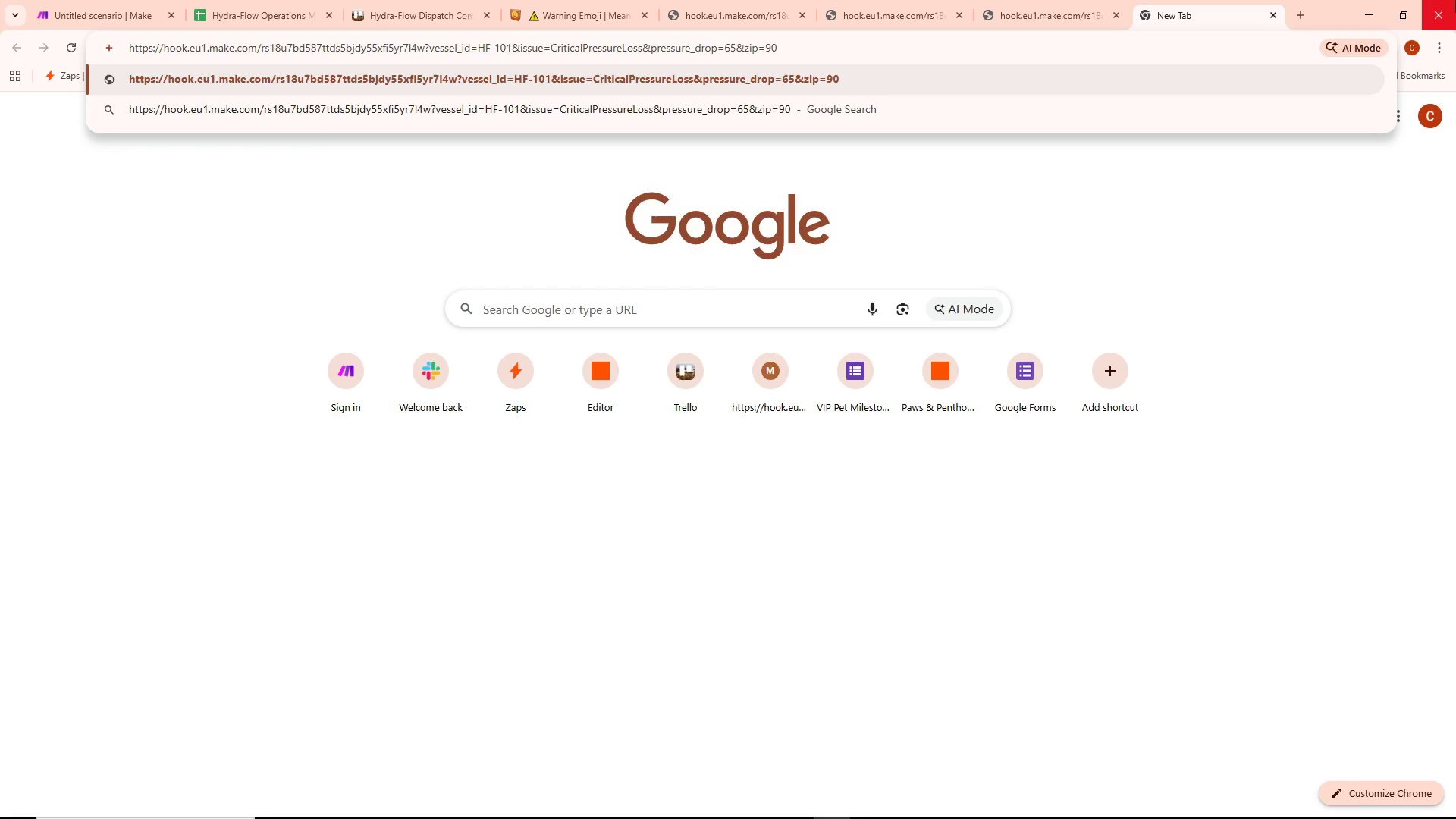 
type(210&manager-)
key(Backspace)
type(_phone)
 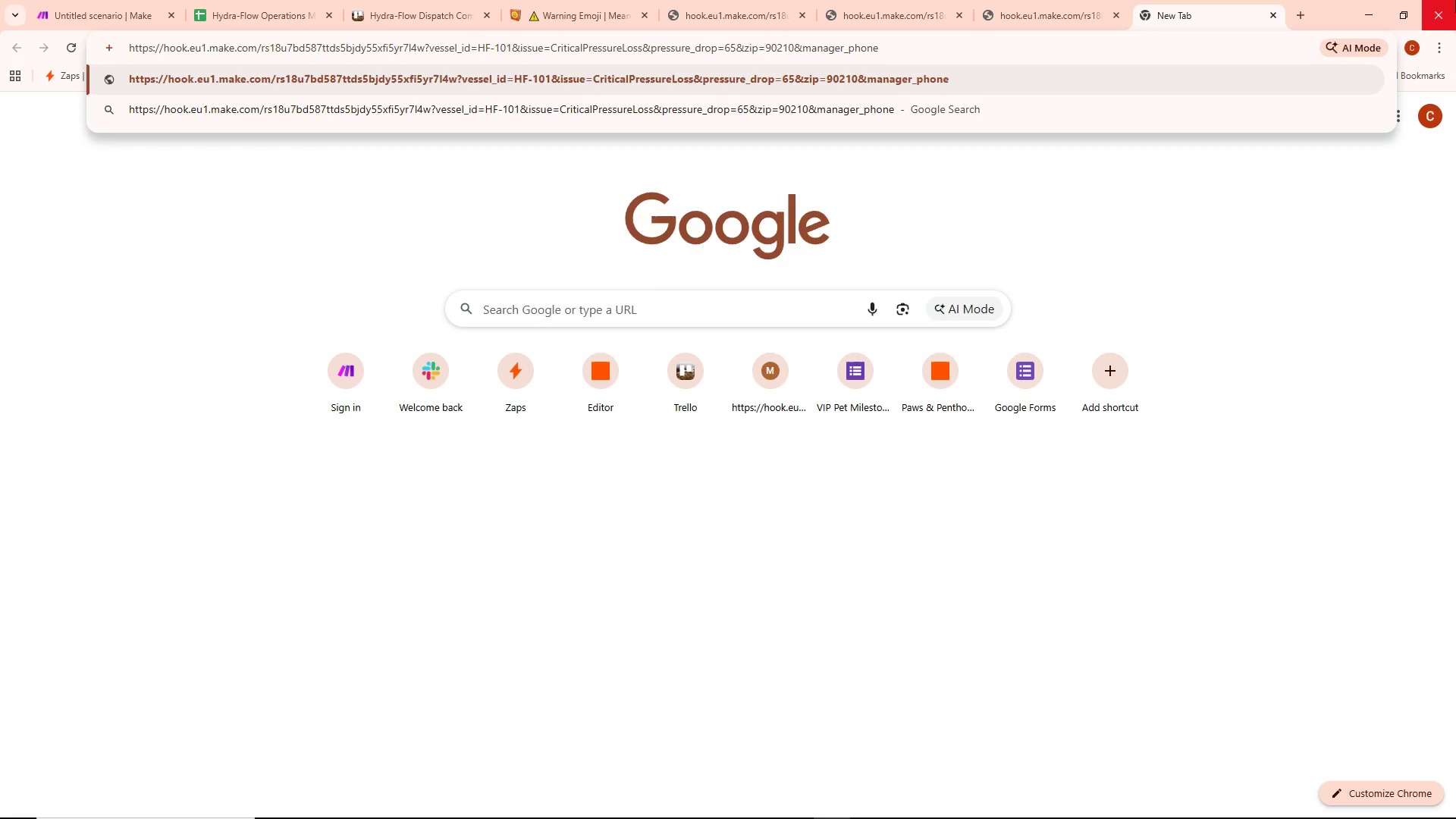 
wait(6.61)
 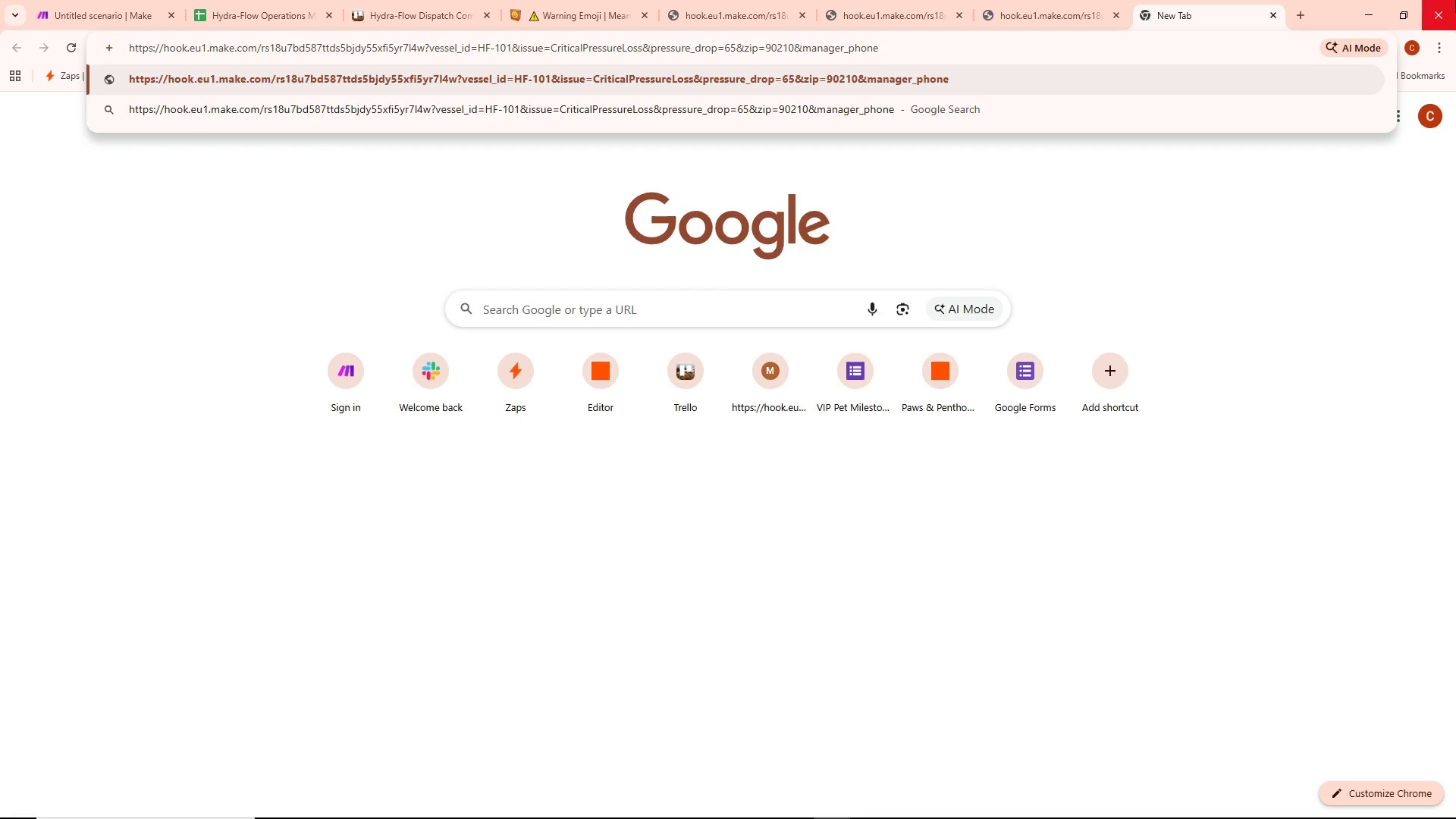 
type(=09)
 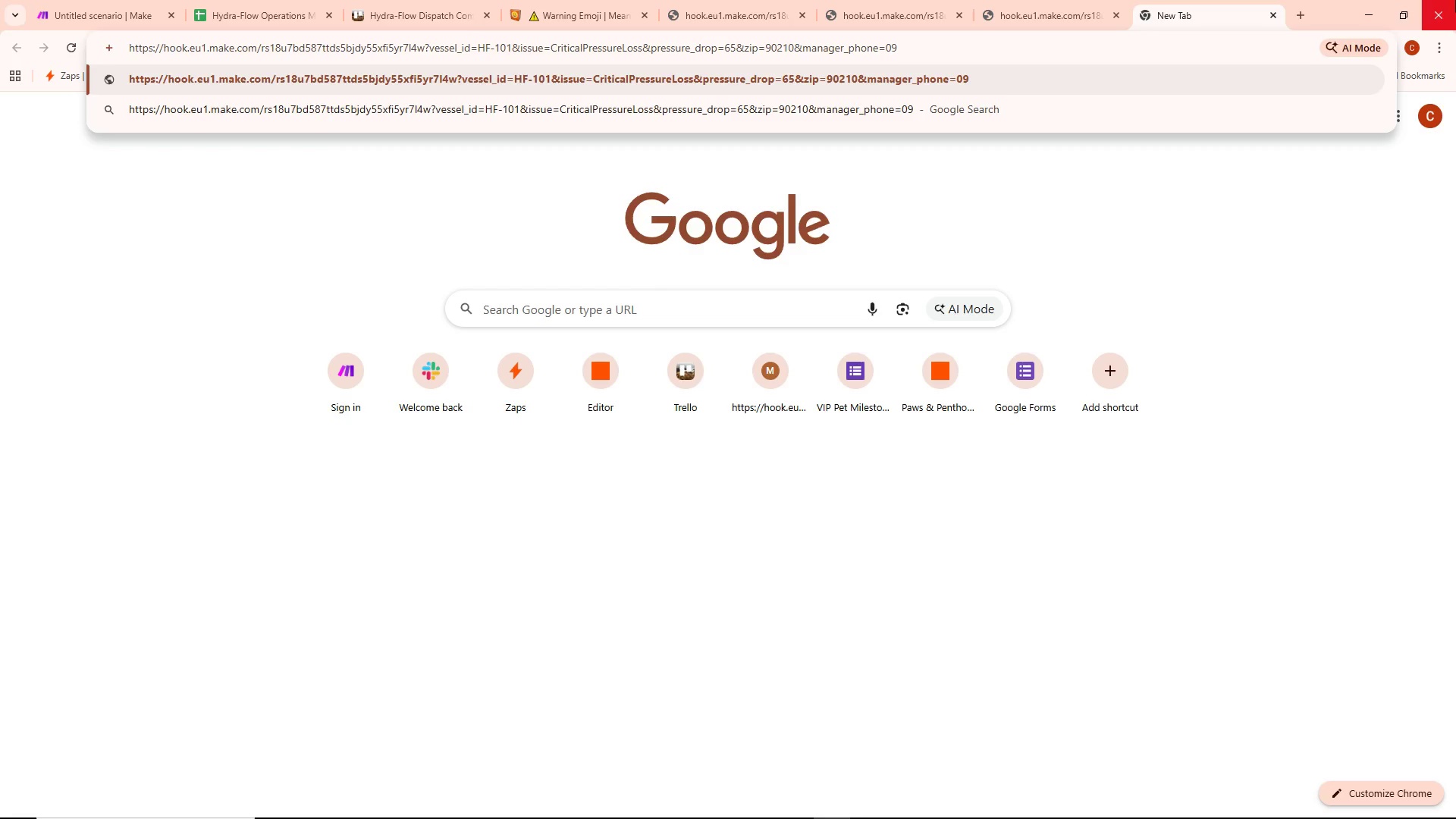 
type(171110001)
 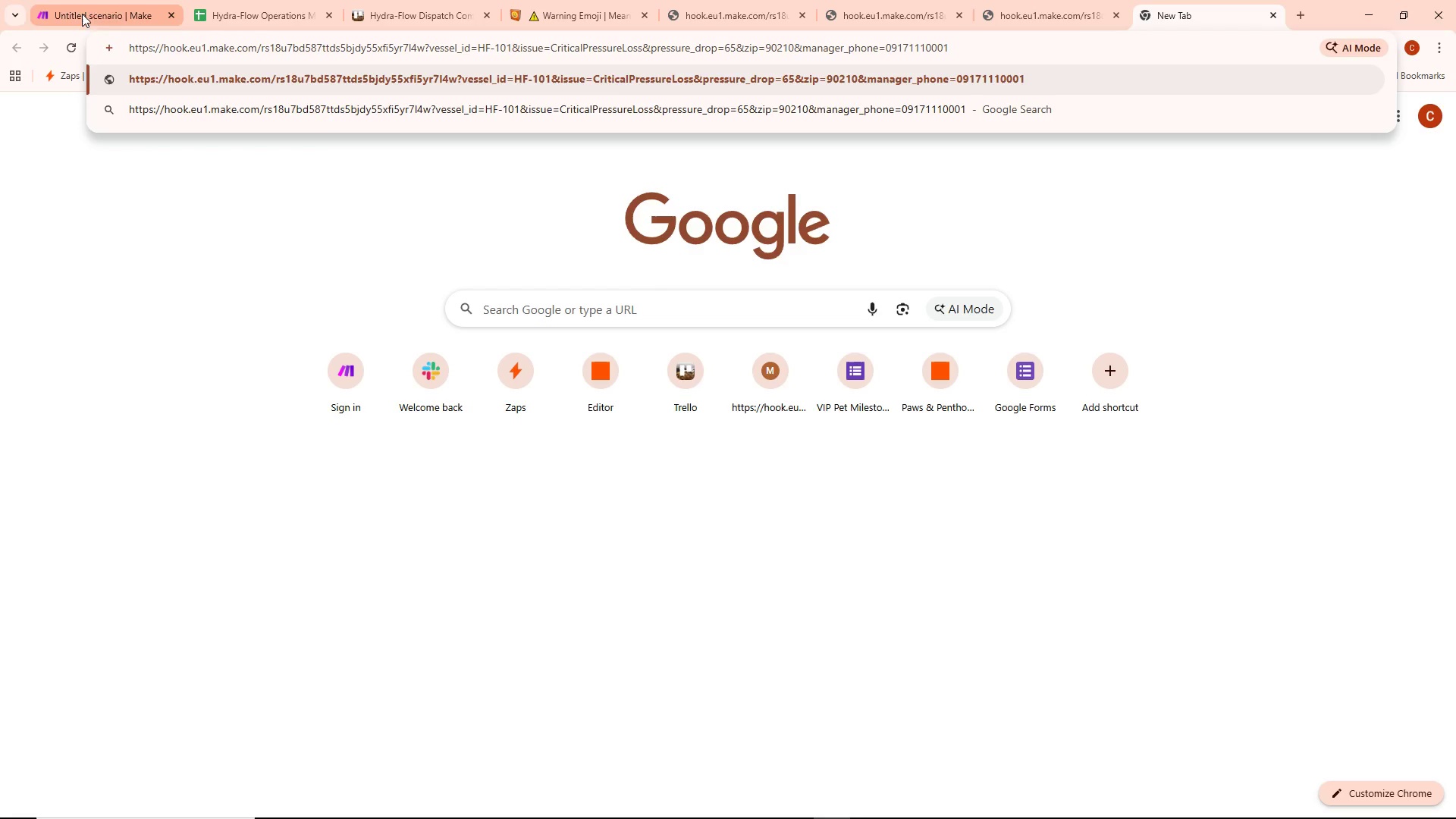 
left_click([1055, 240])
 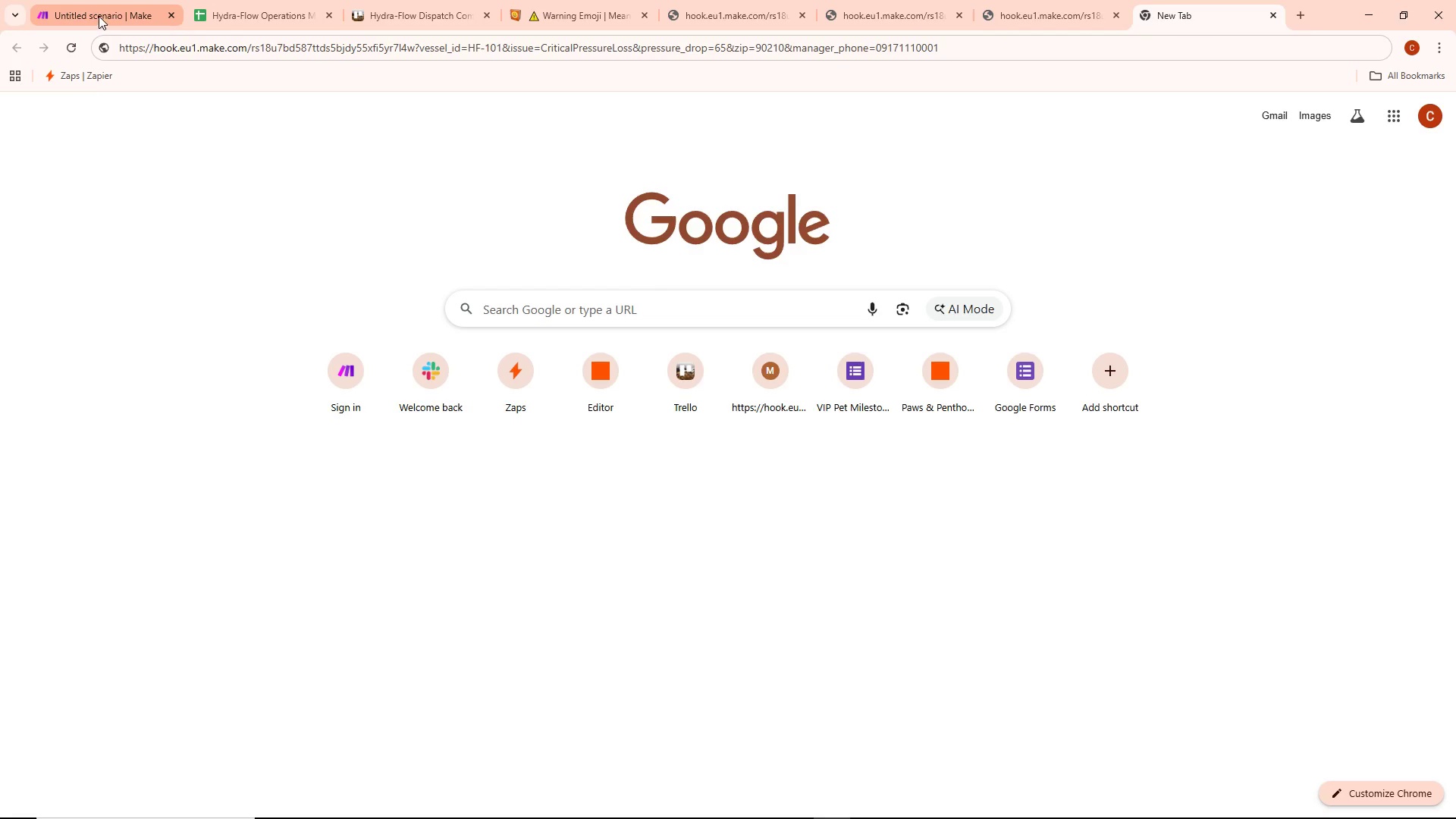 
left_click([99, 15])
 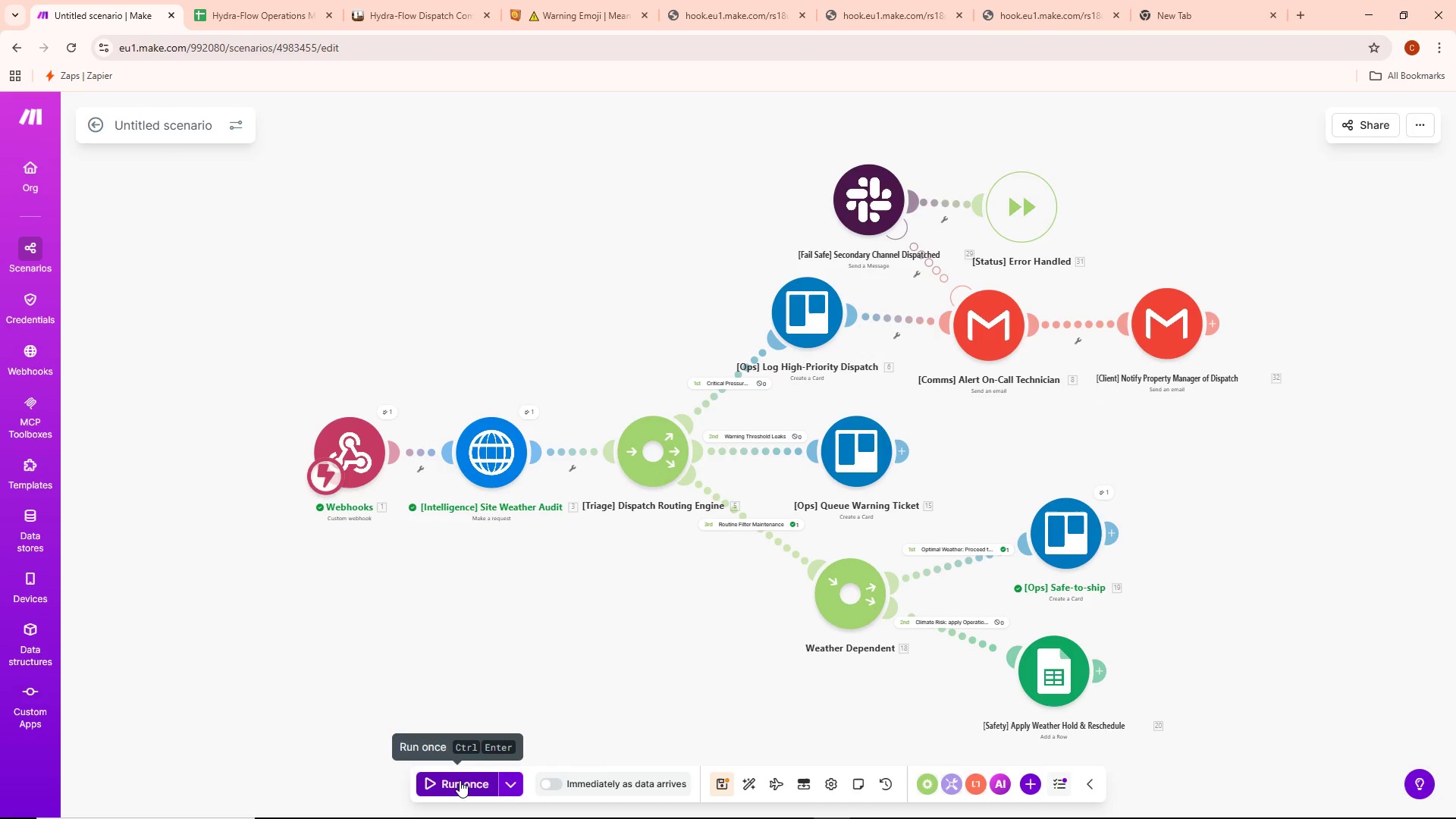 
left_click([460, 780])
 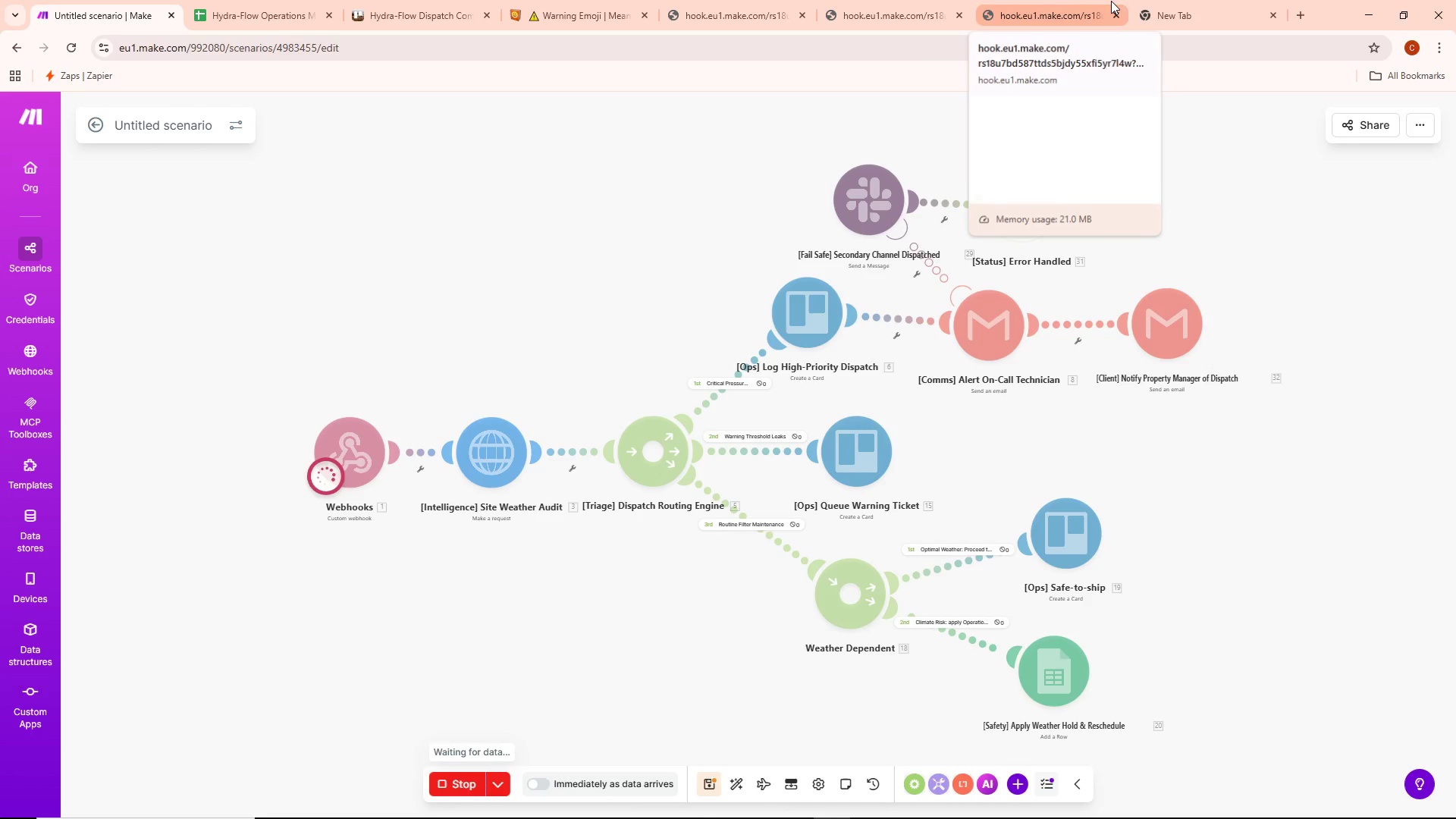 
left_click([1212, 0])
 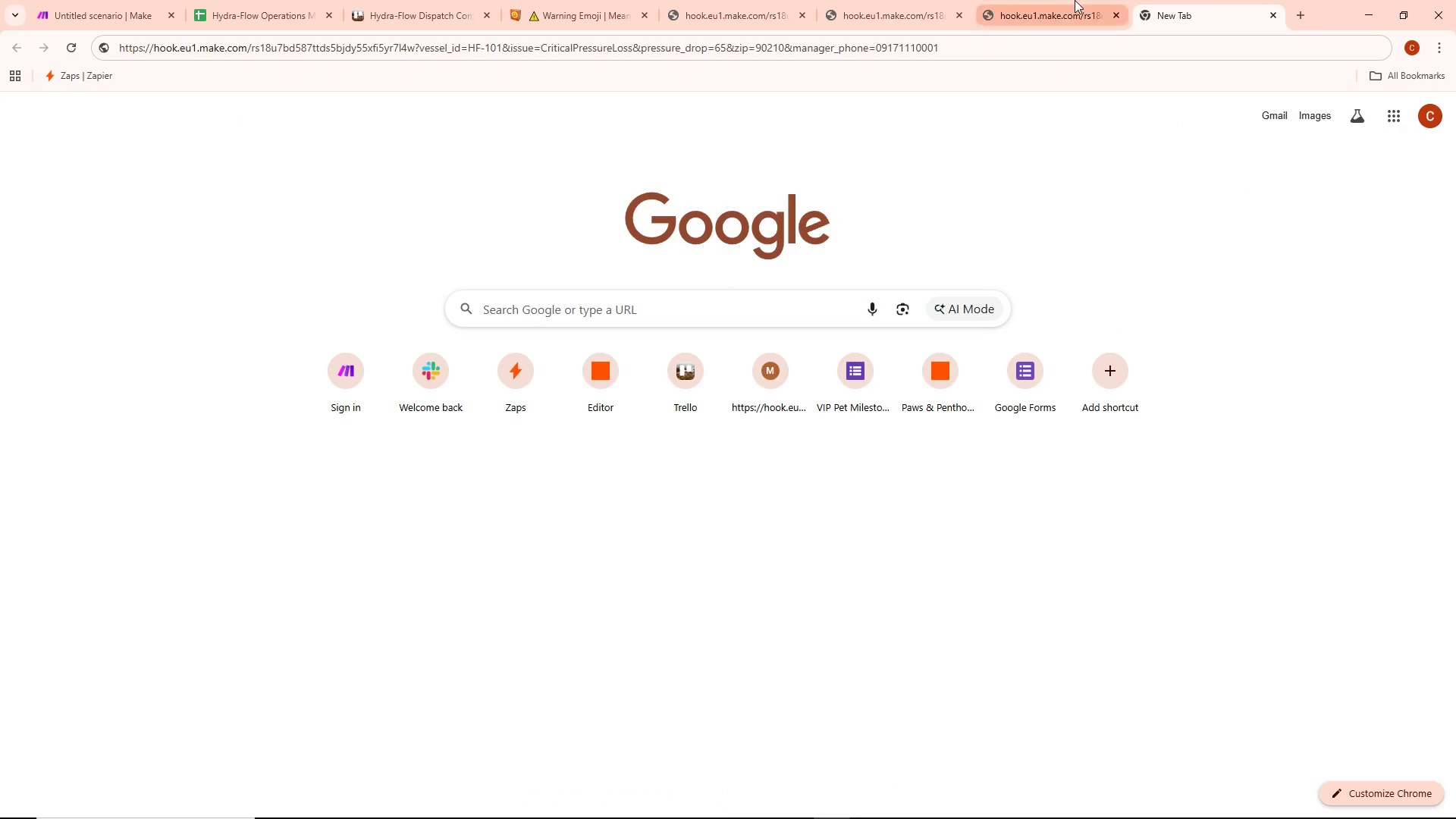 
left_click([1075, 0])
 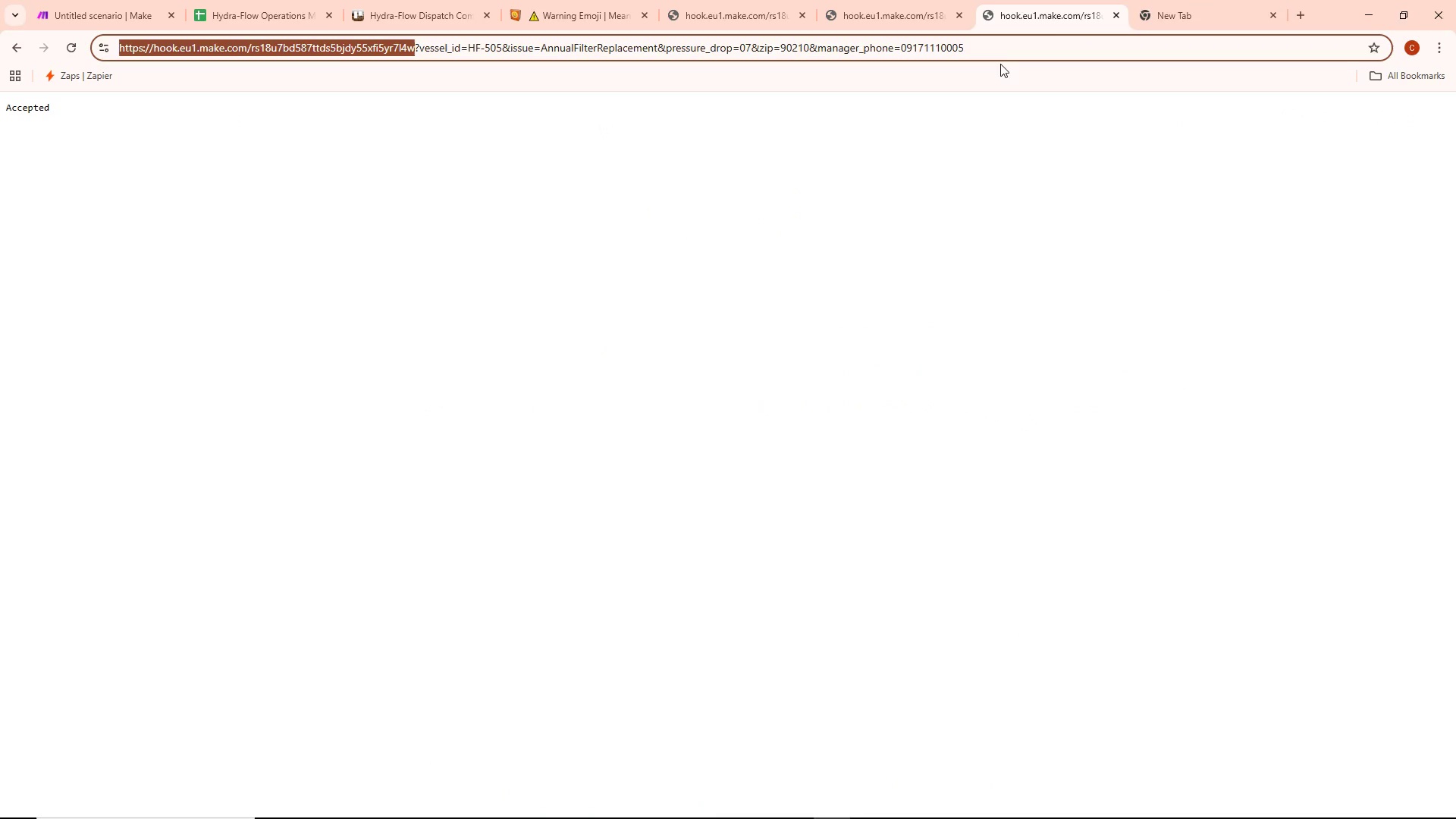 
left_click([1001, 56])
 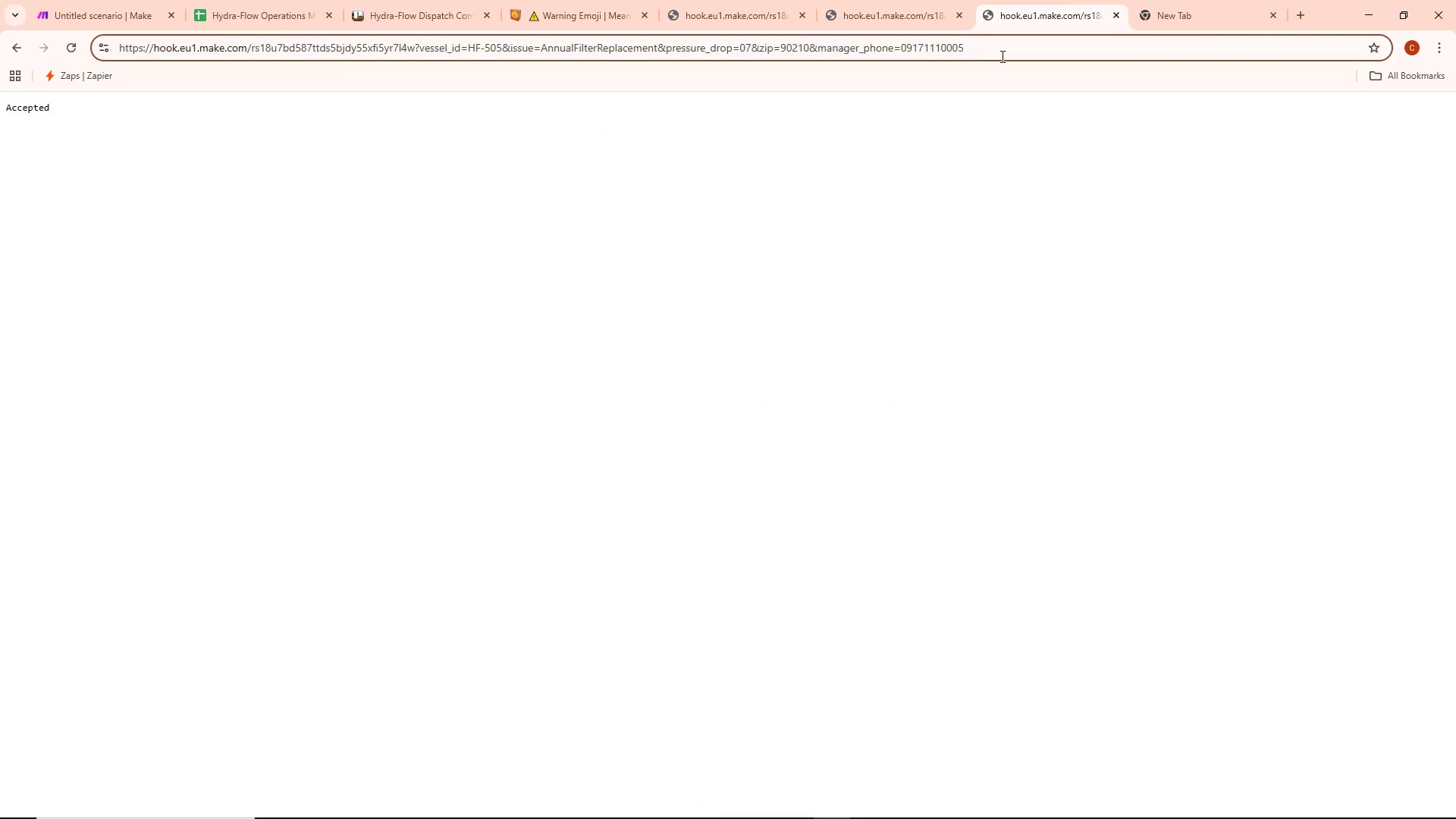 
key(Enter)
 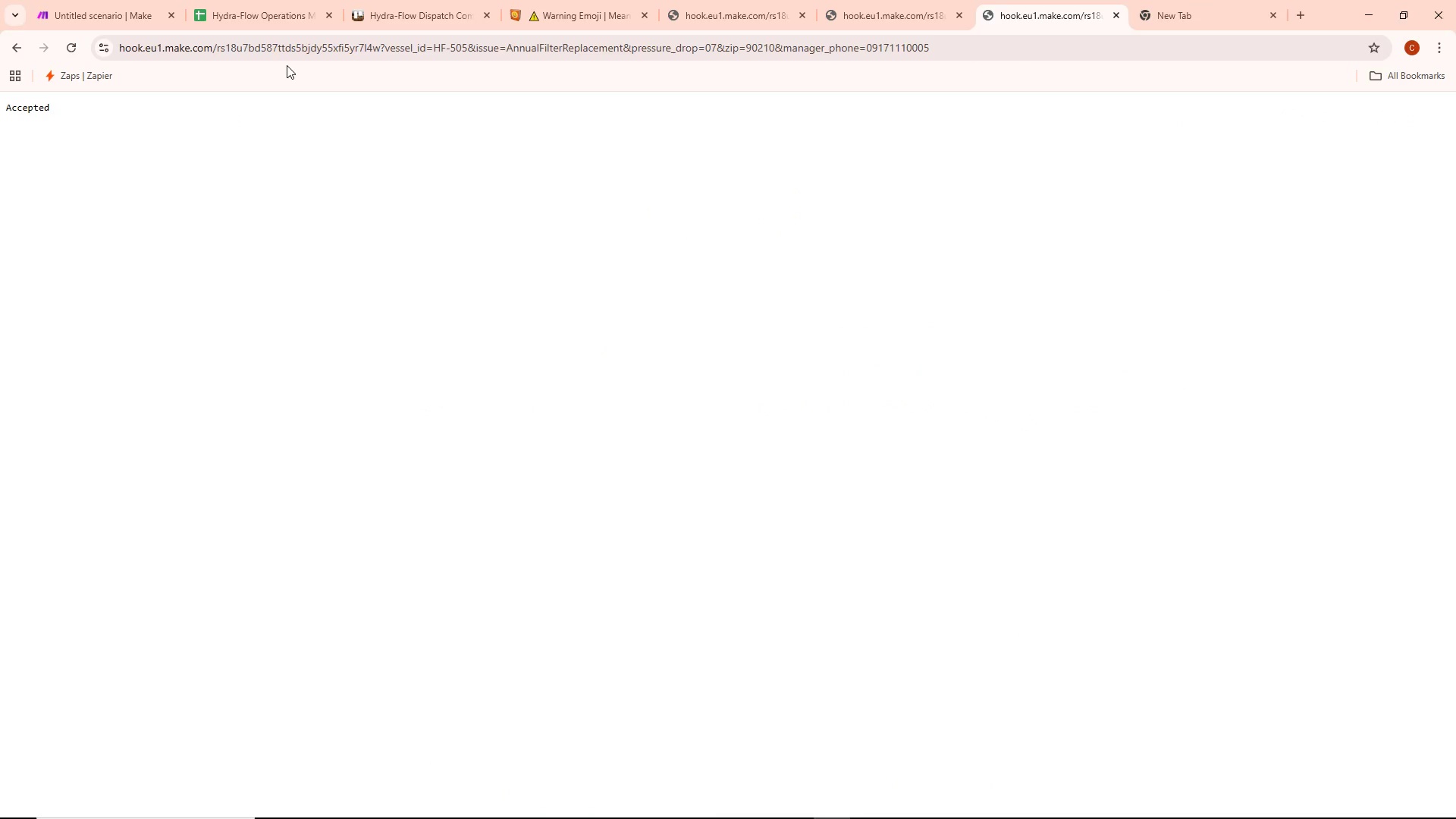 
left_click([125, 0])
 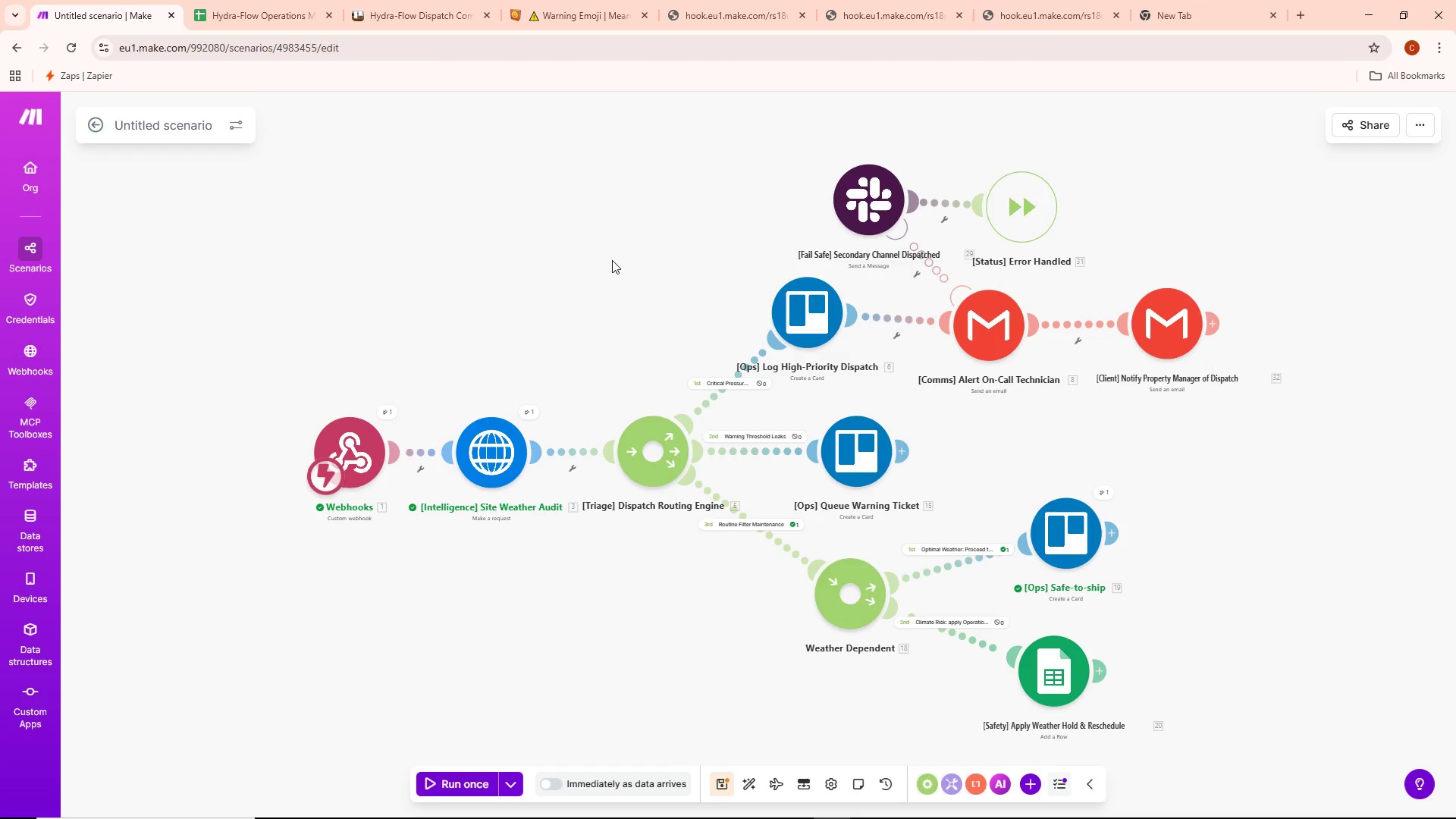 
left_click([739, 378])
 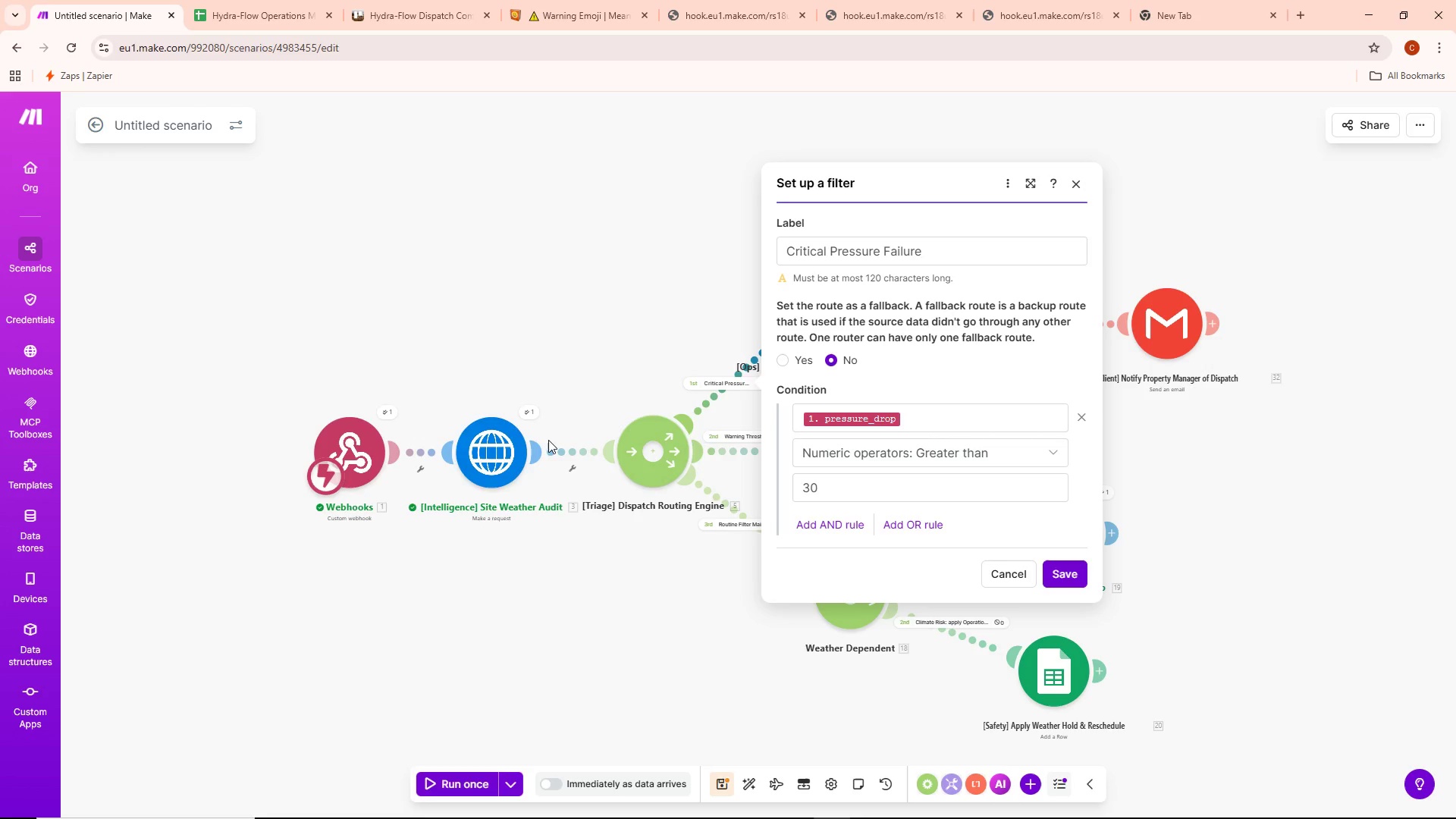 
left_click([528, 417])
 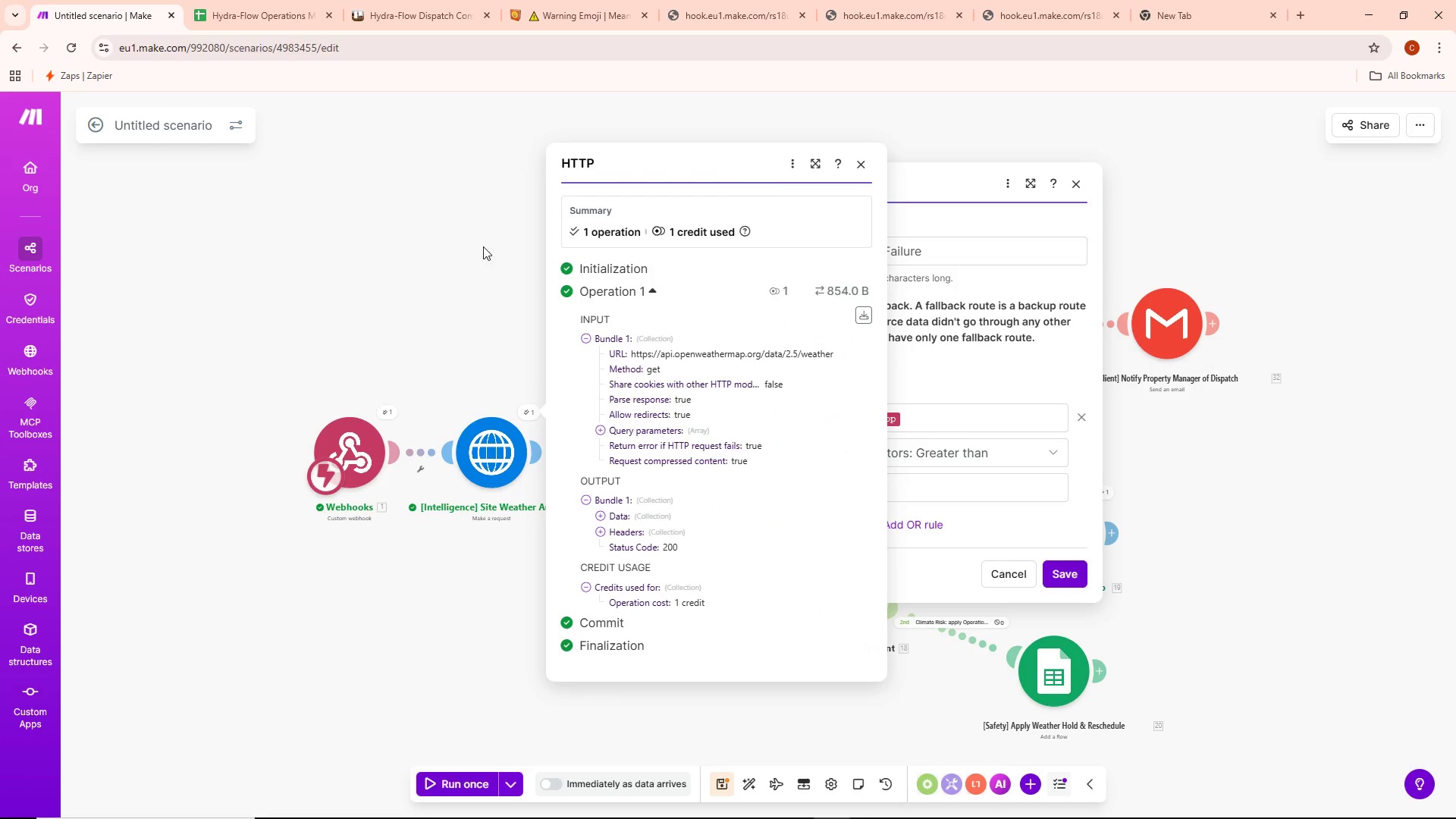 
left_click([483, 246])
 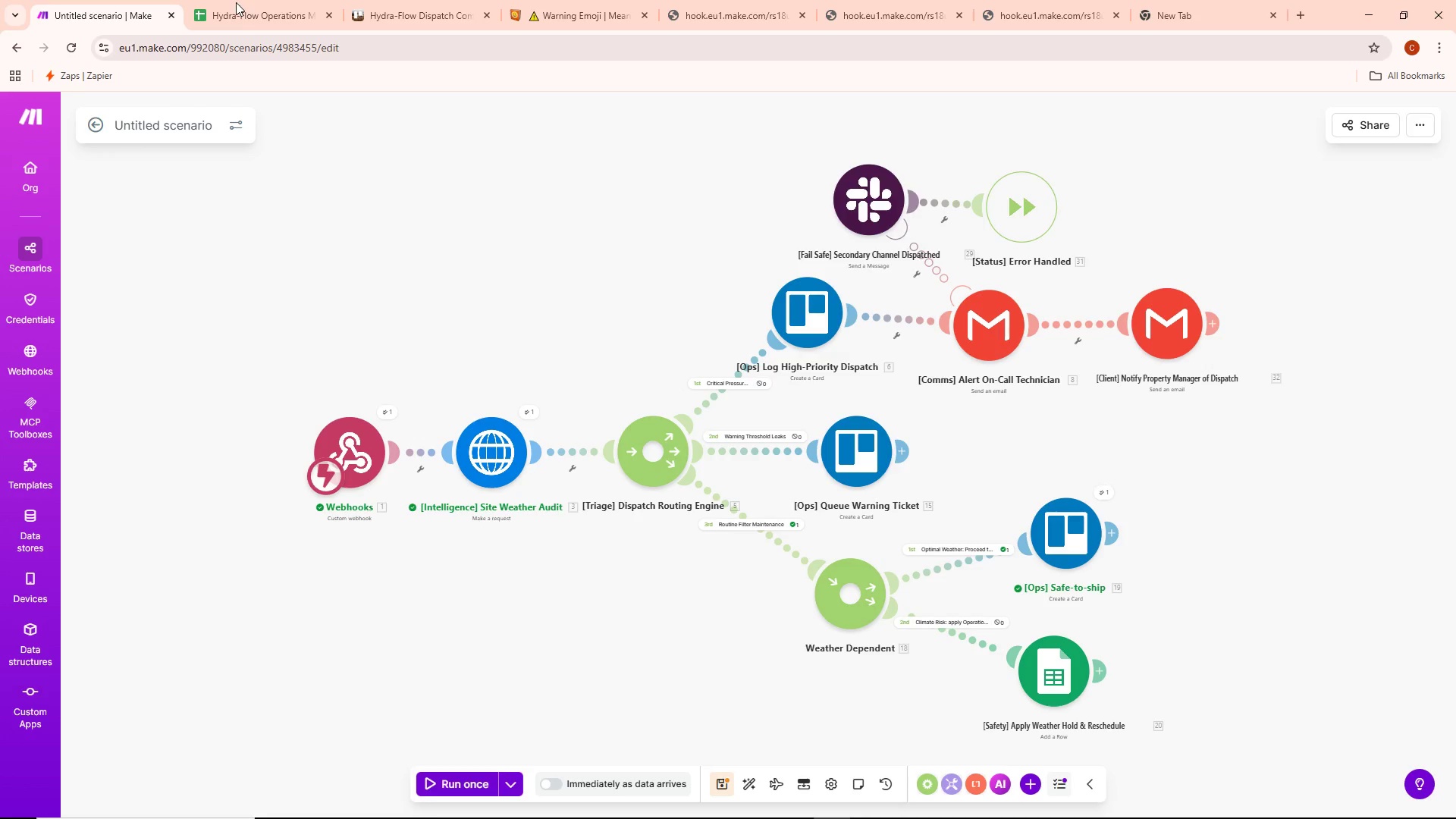 
left_click([430, 0])
 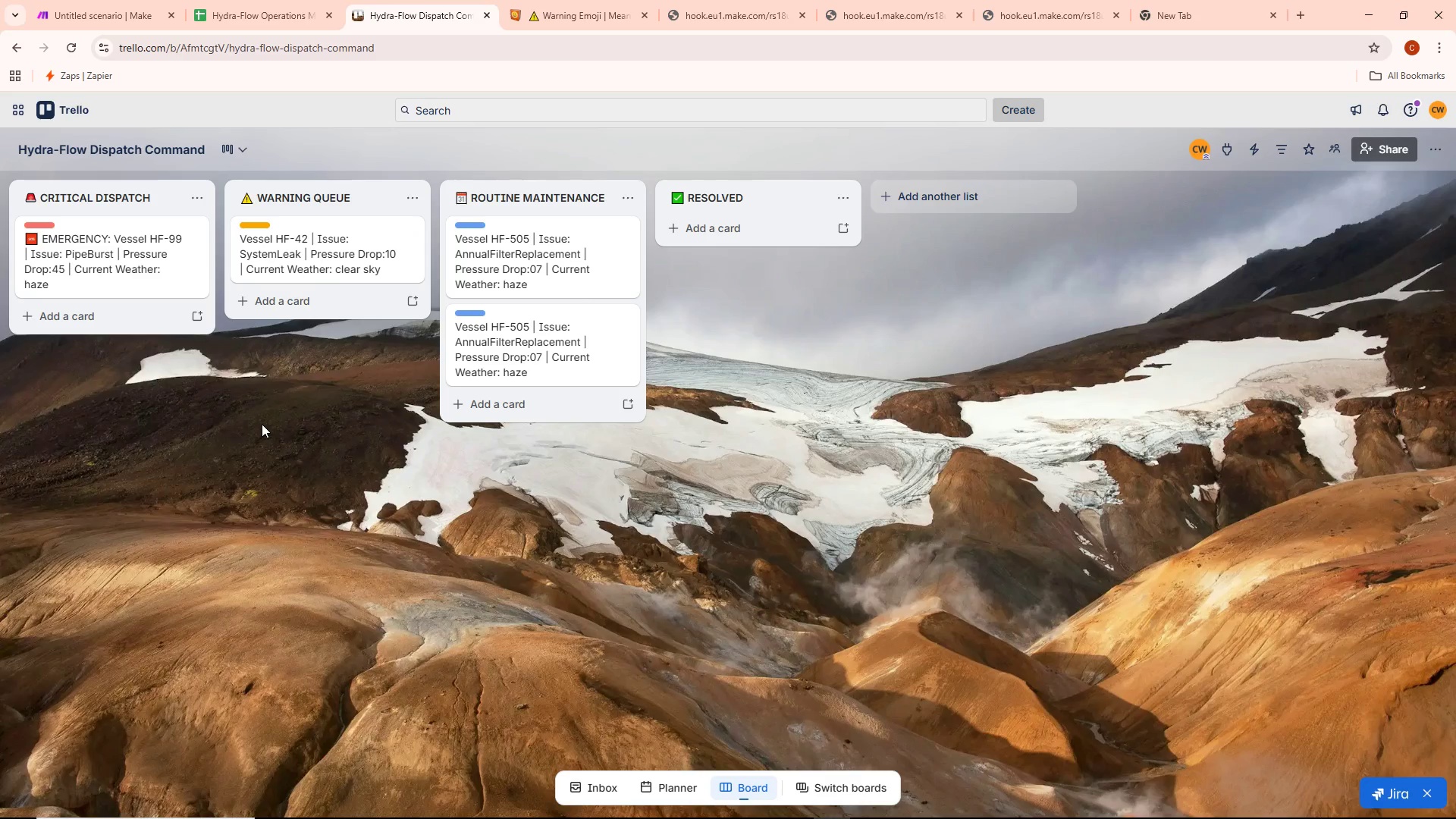 
wait(6.34)
 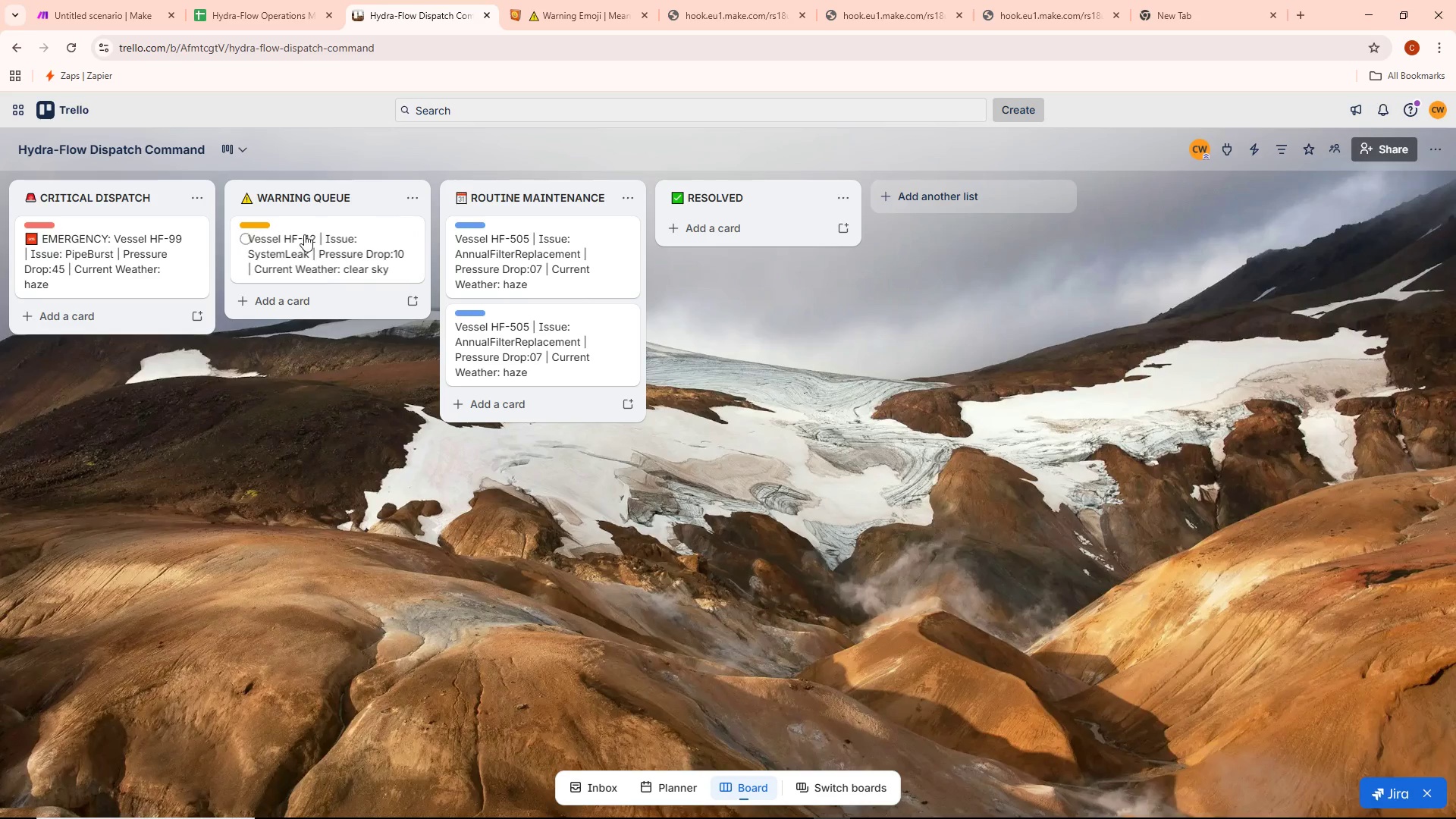 
left_click([1216, 0])
 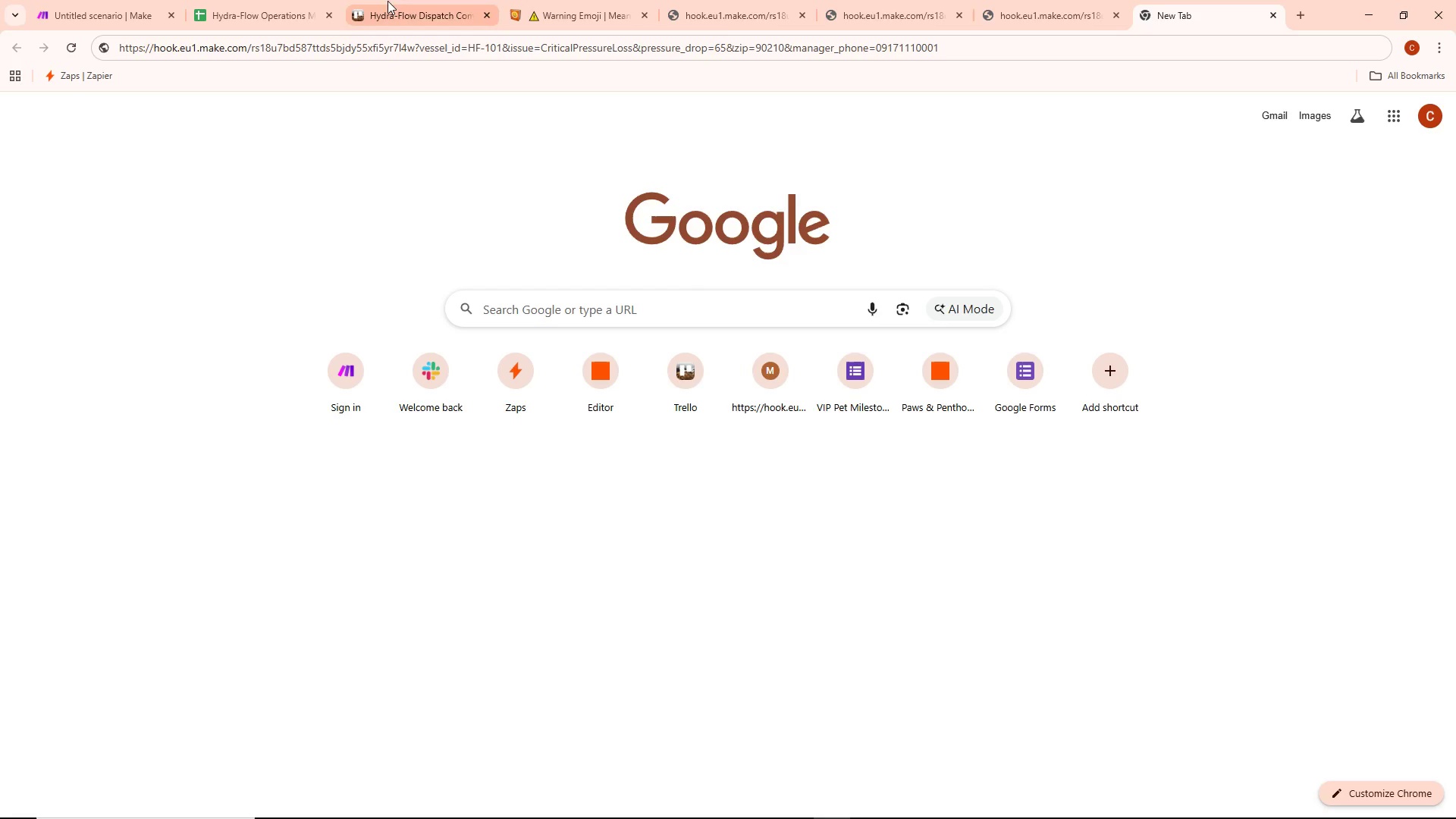 
left_click([413, 8])
 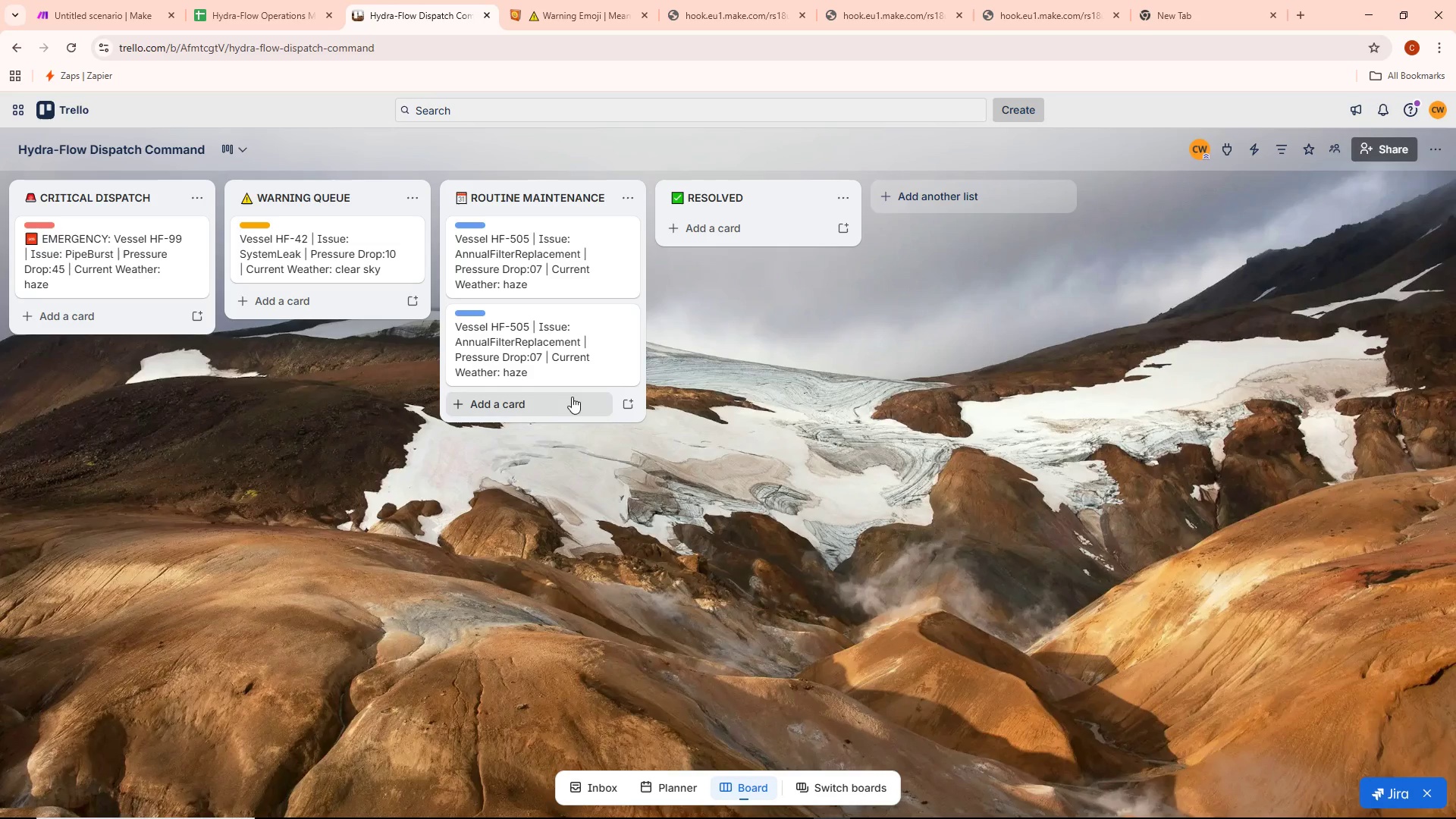 
right_click([560, 359])
 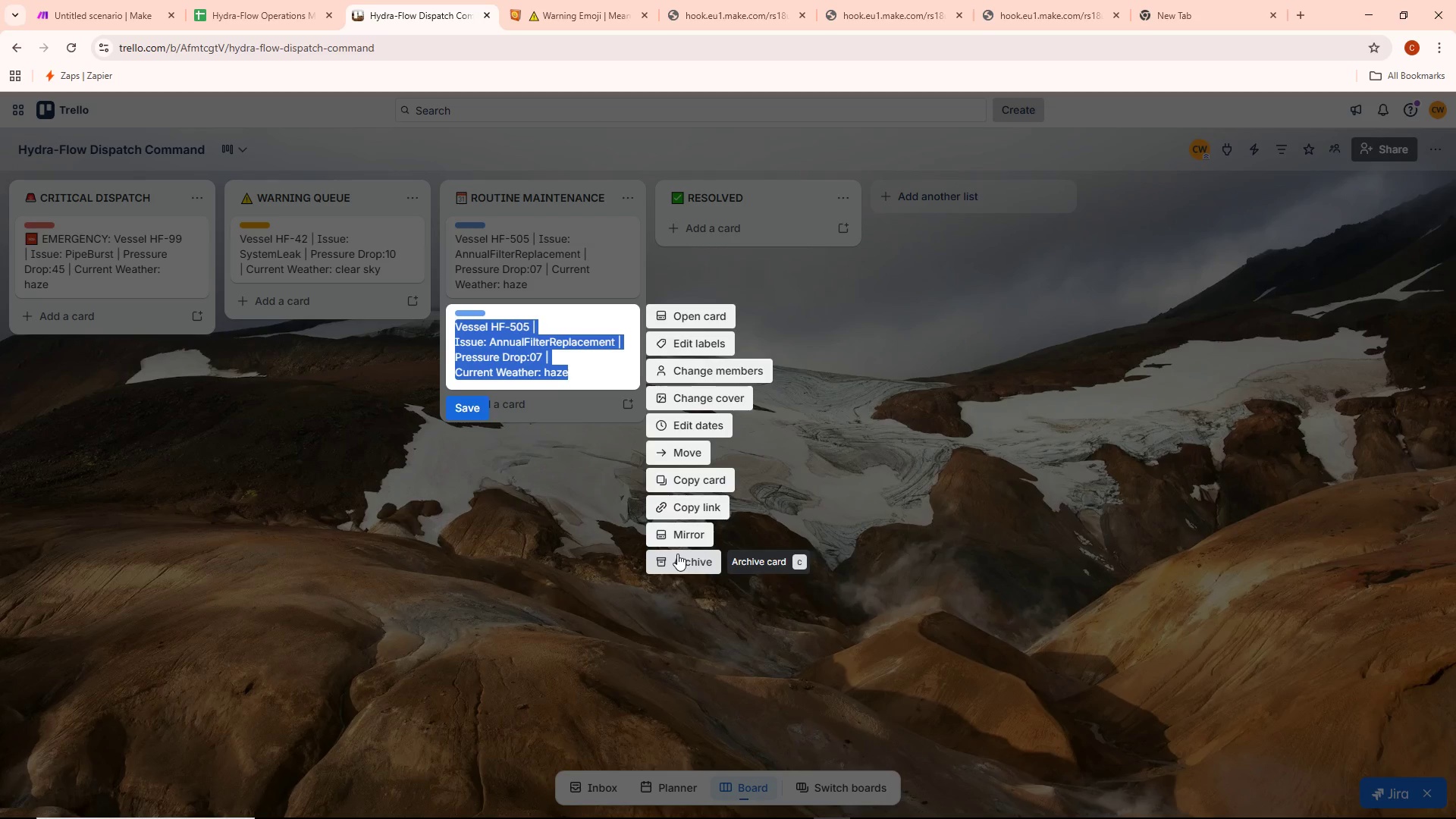 
left_click([677, 554])
 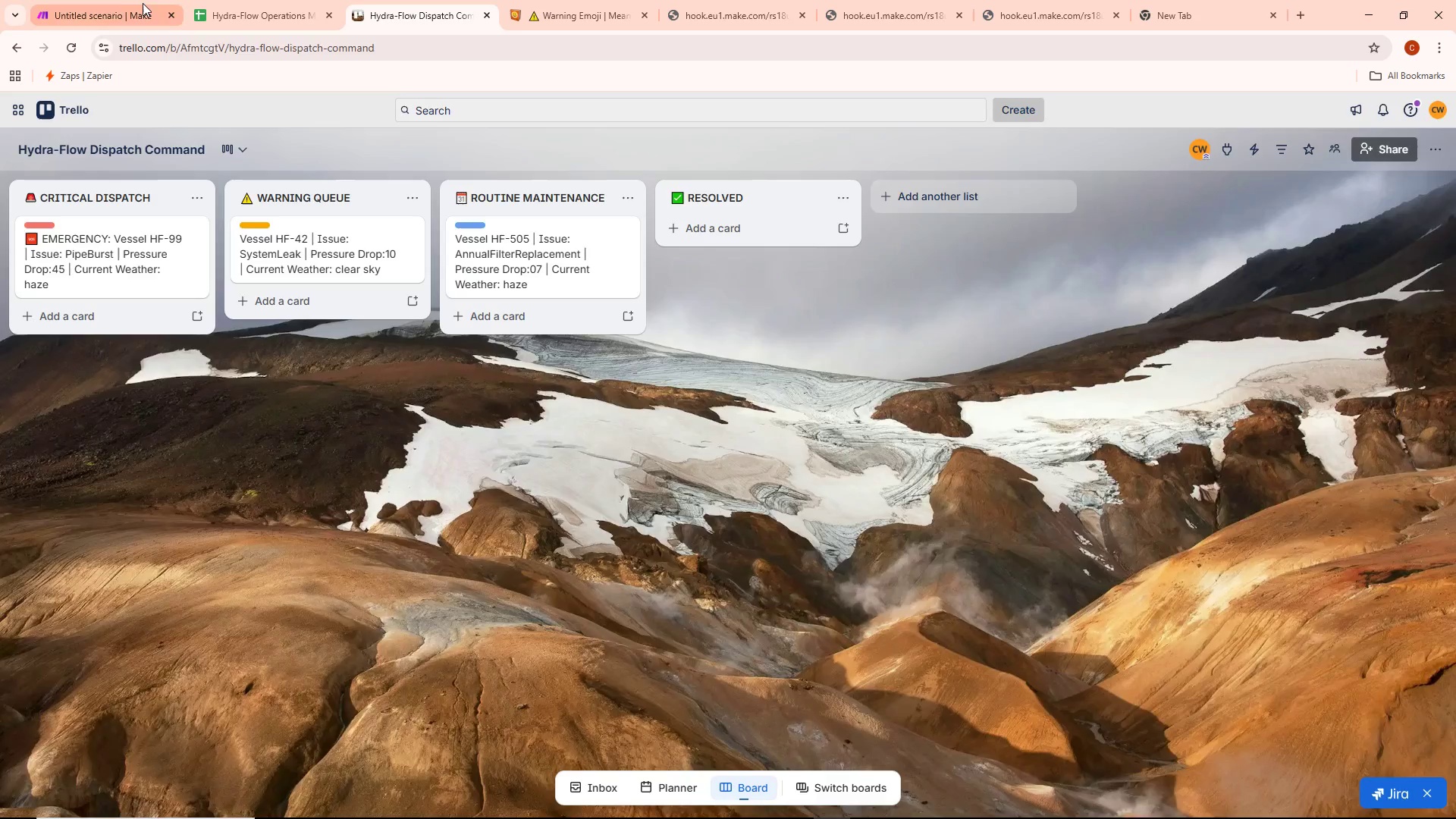 
left_click([126, 0])
 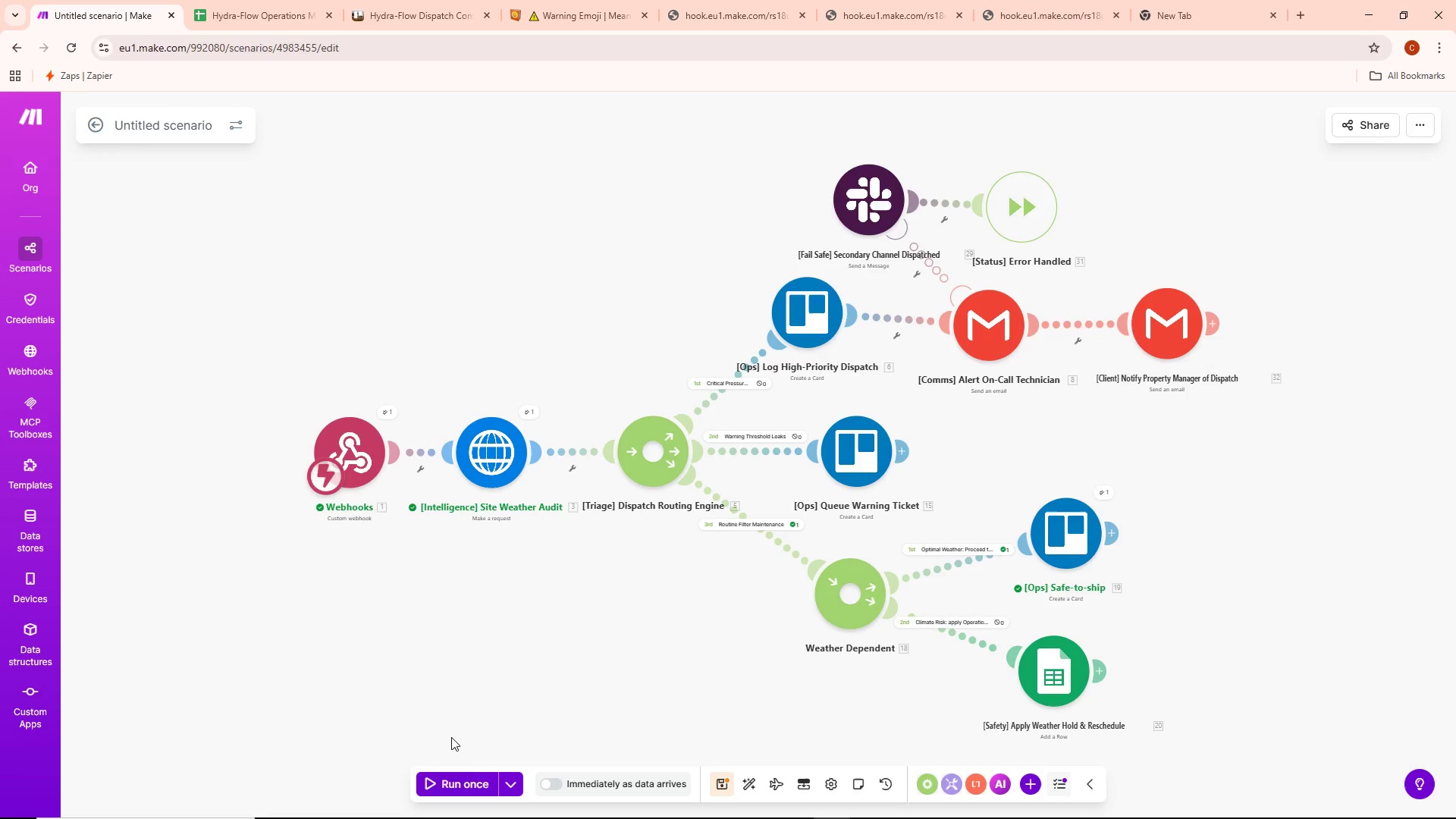 
left_click([464, 778])
 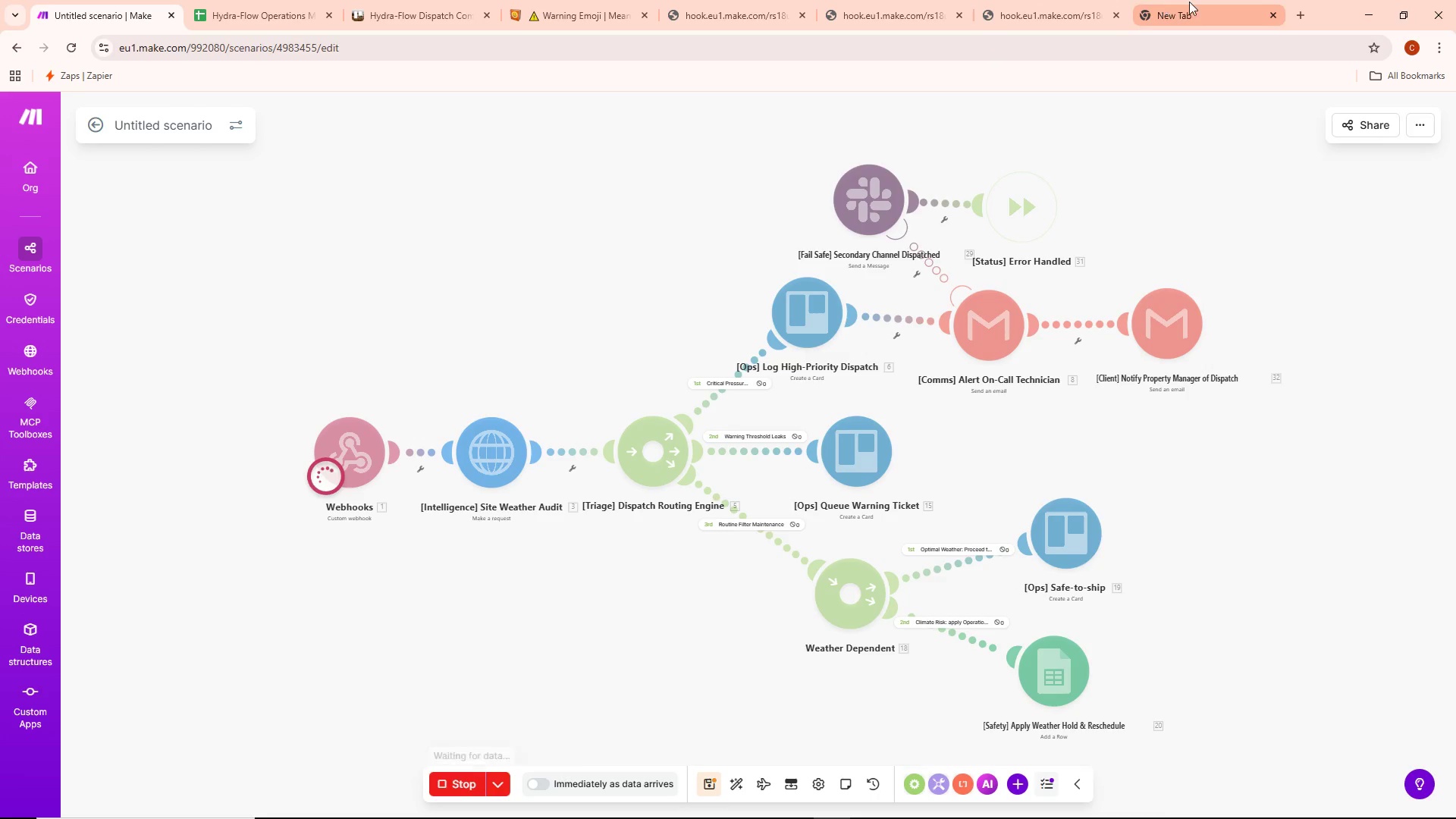 
left_click([1189, 2])
 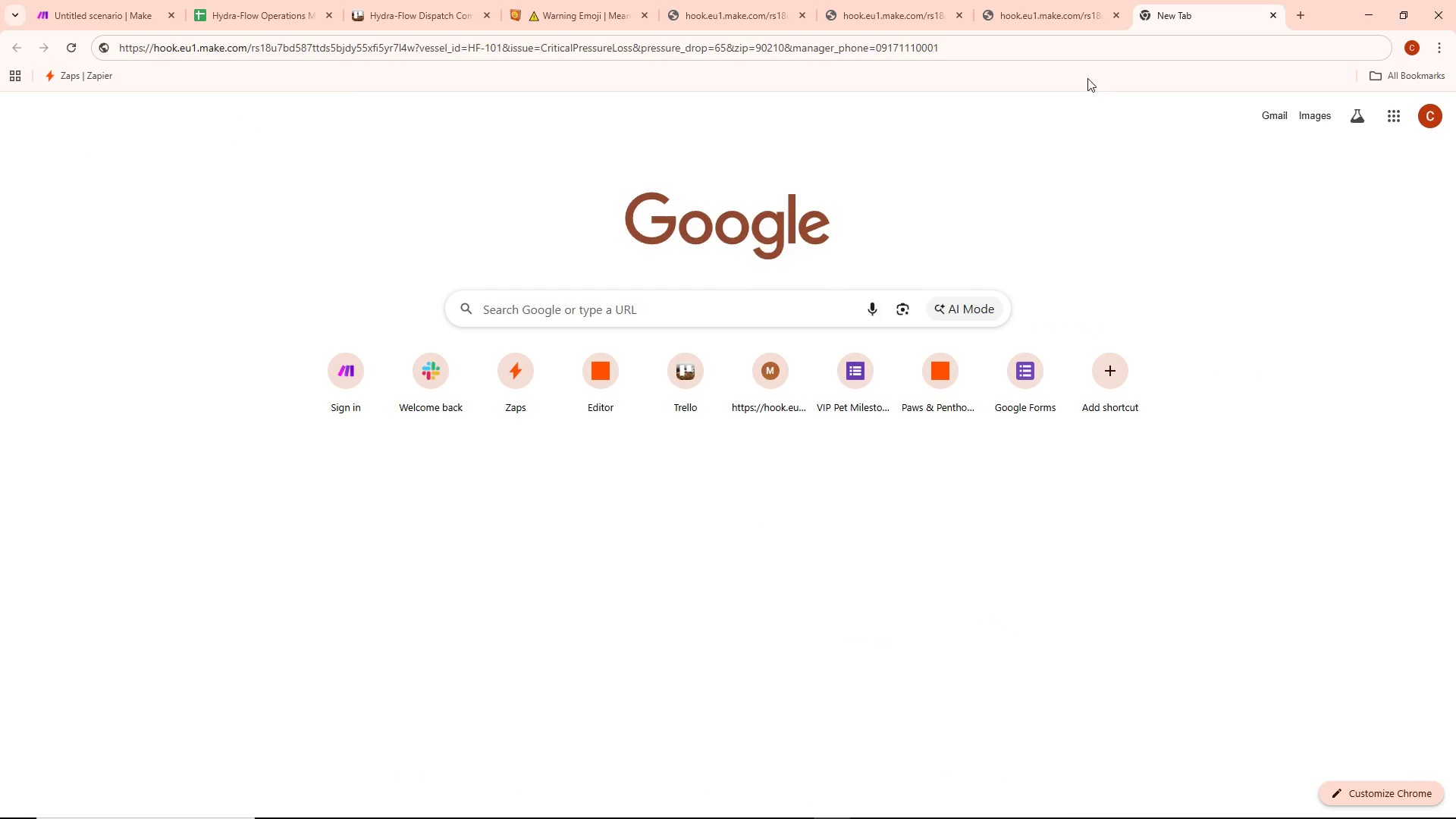 
left_click([1054, 40])
 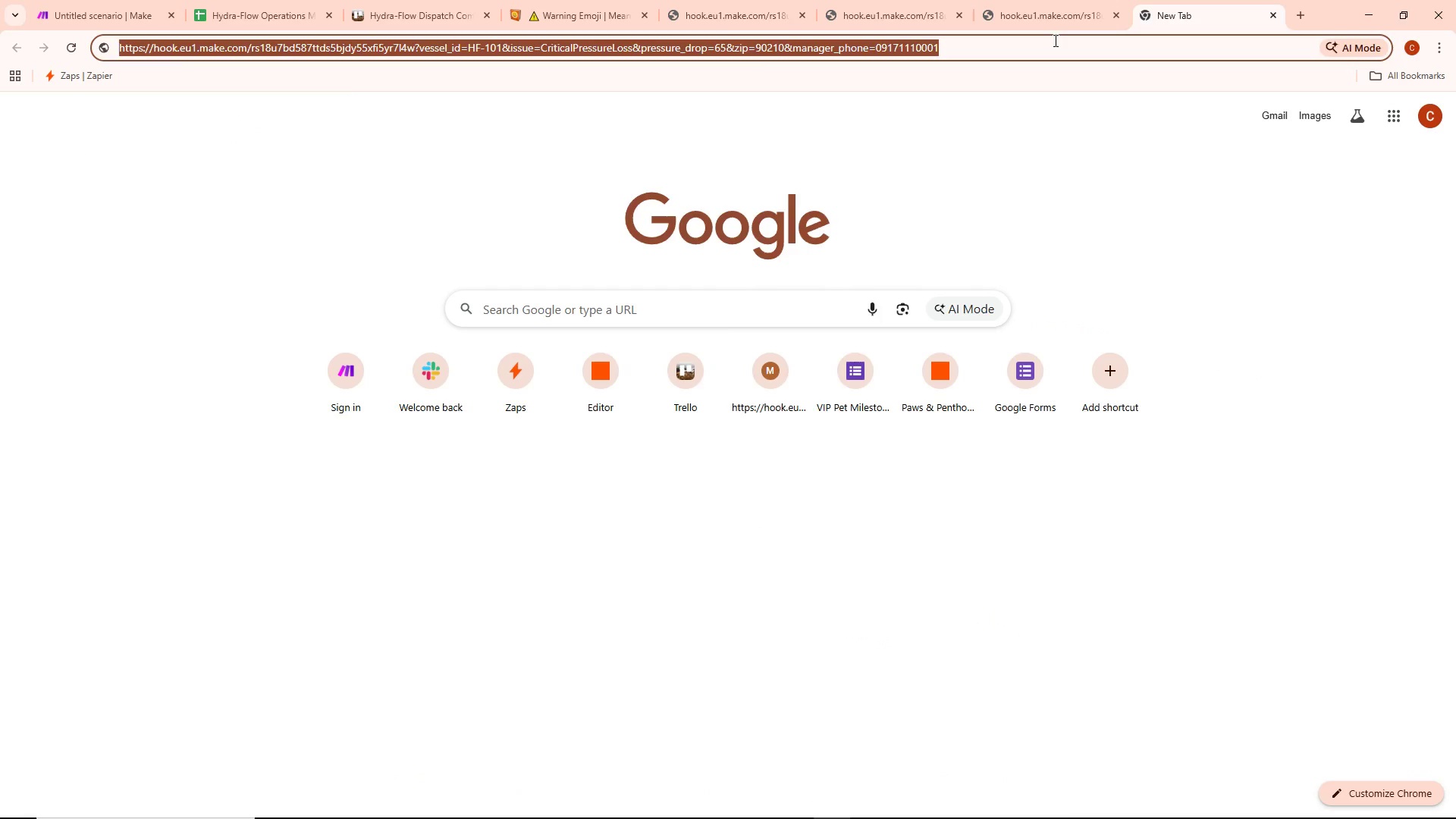 
key(Enter)
 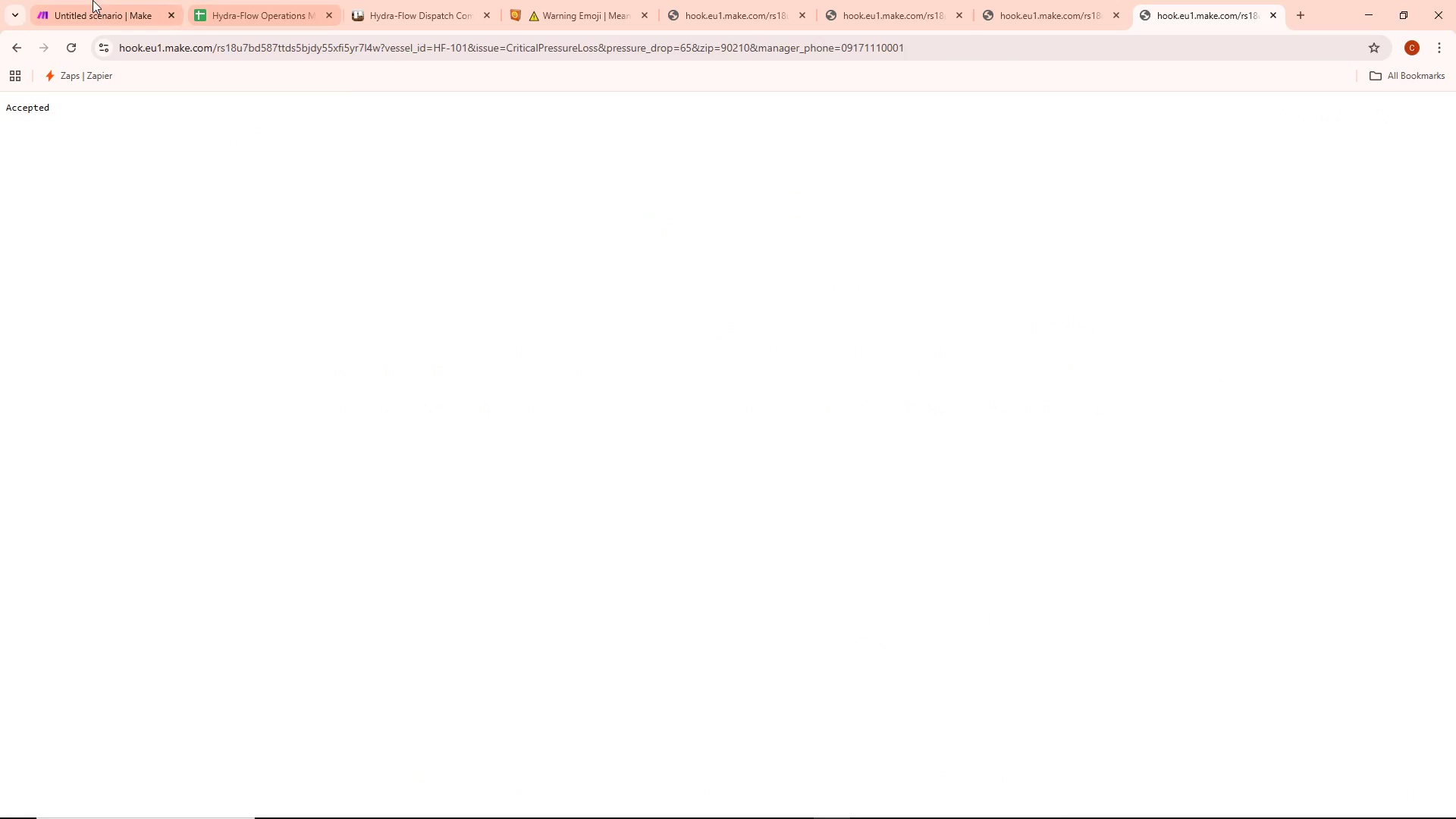 
left_click([89, 0])
 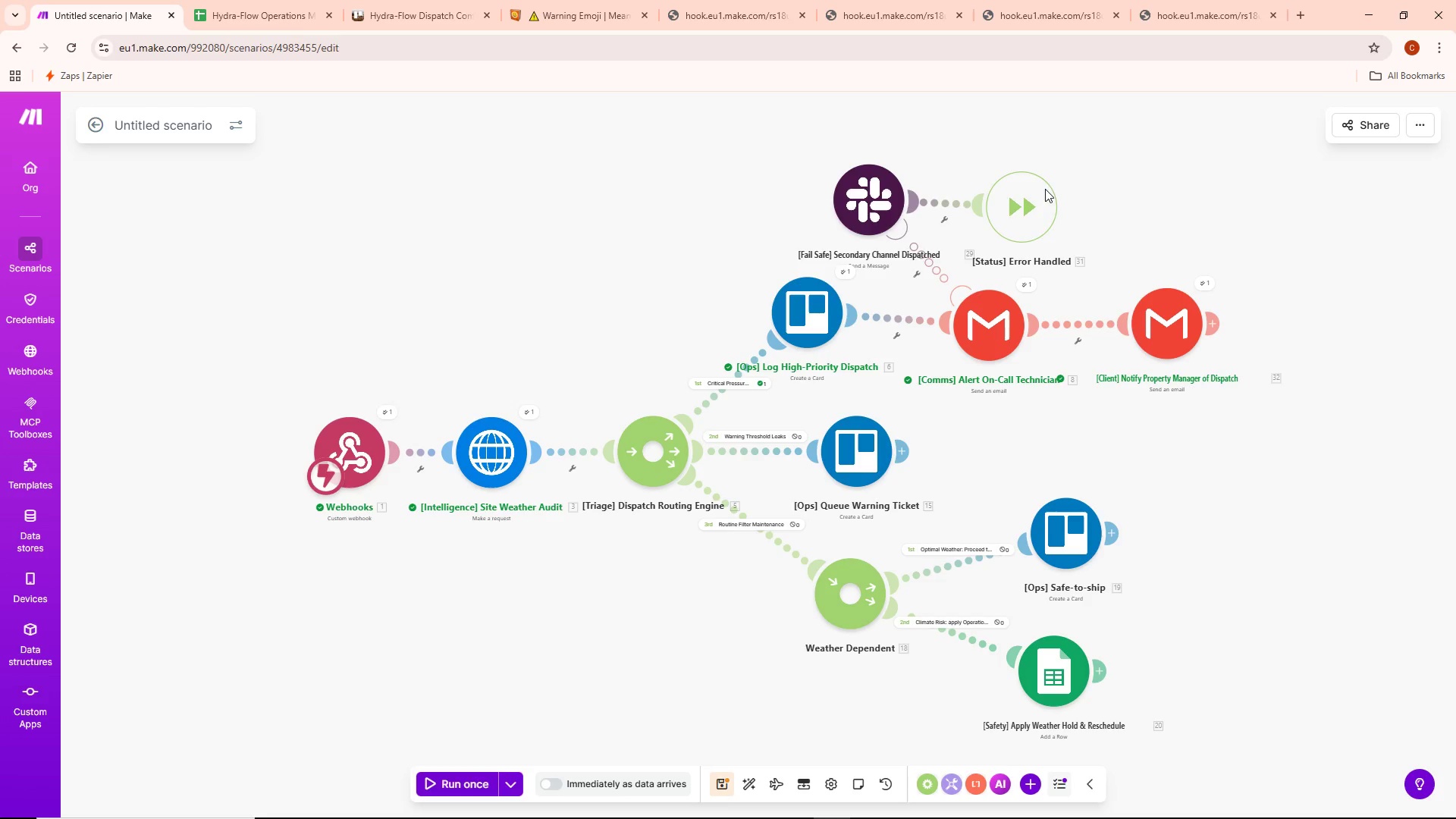 
left_click([394, 0])
 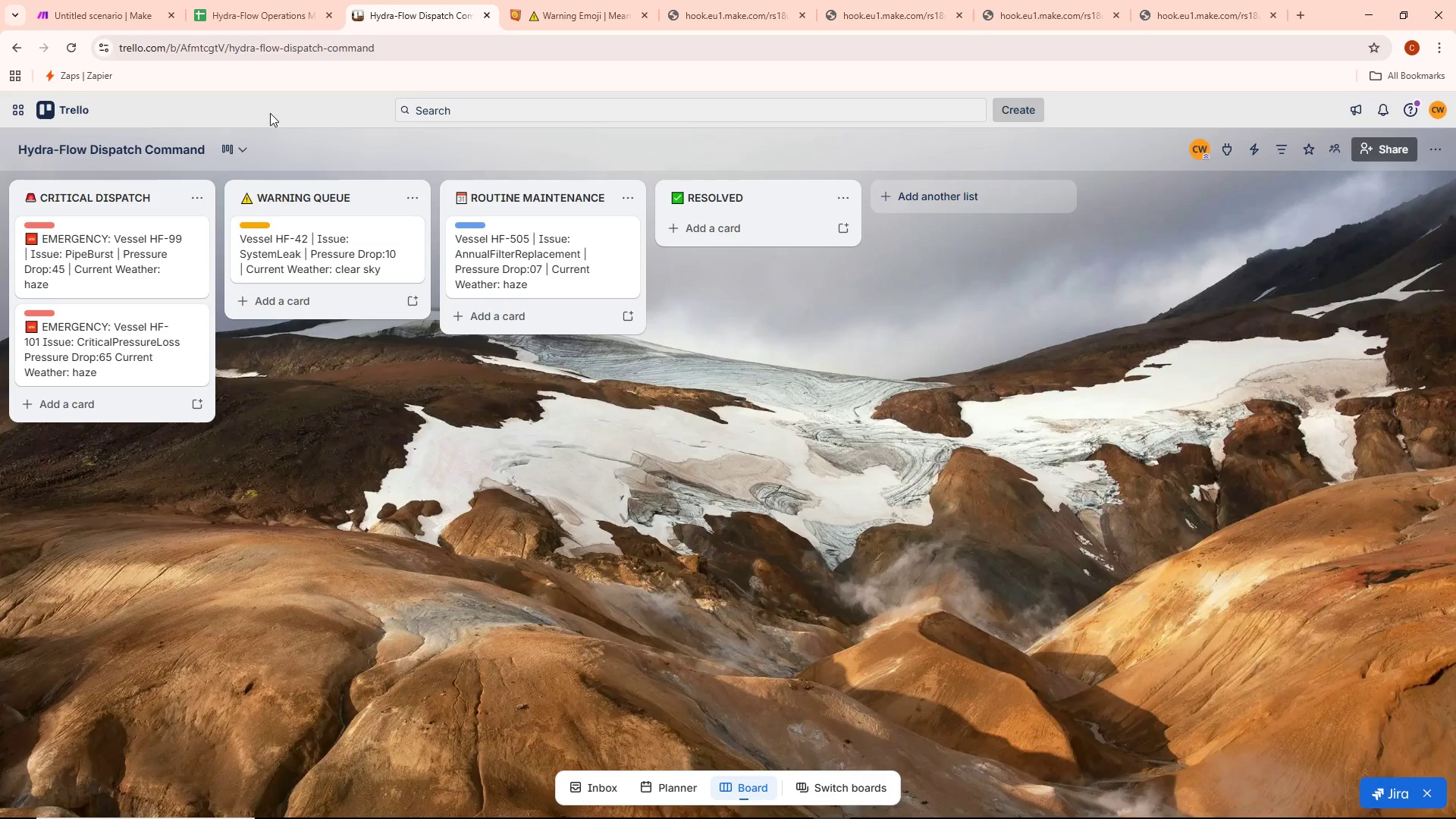 
left_click([99, 8])
 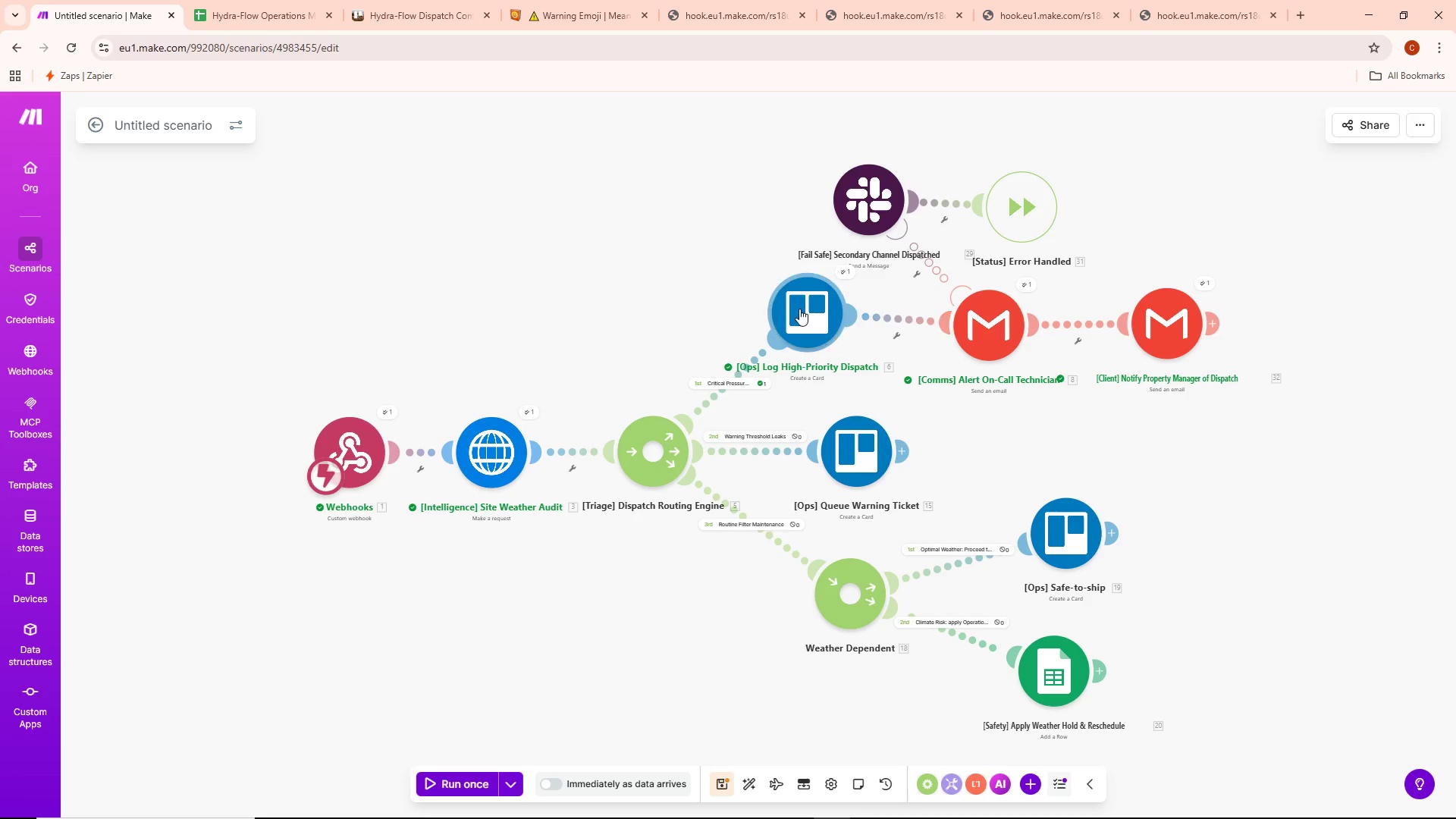 
double_click([799, 309])
 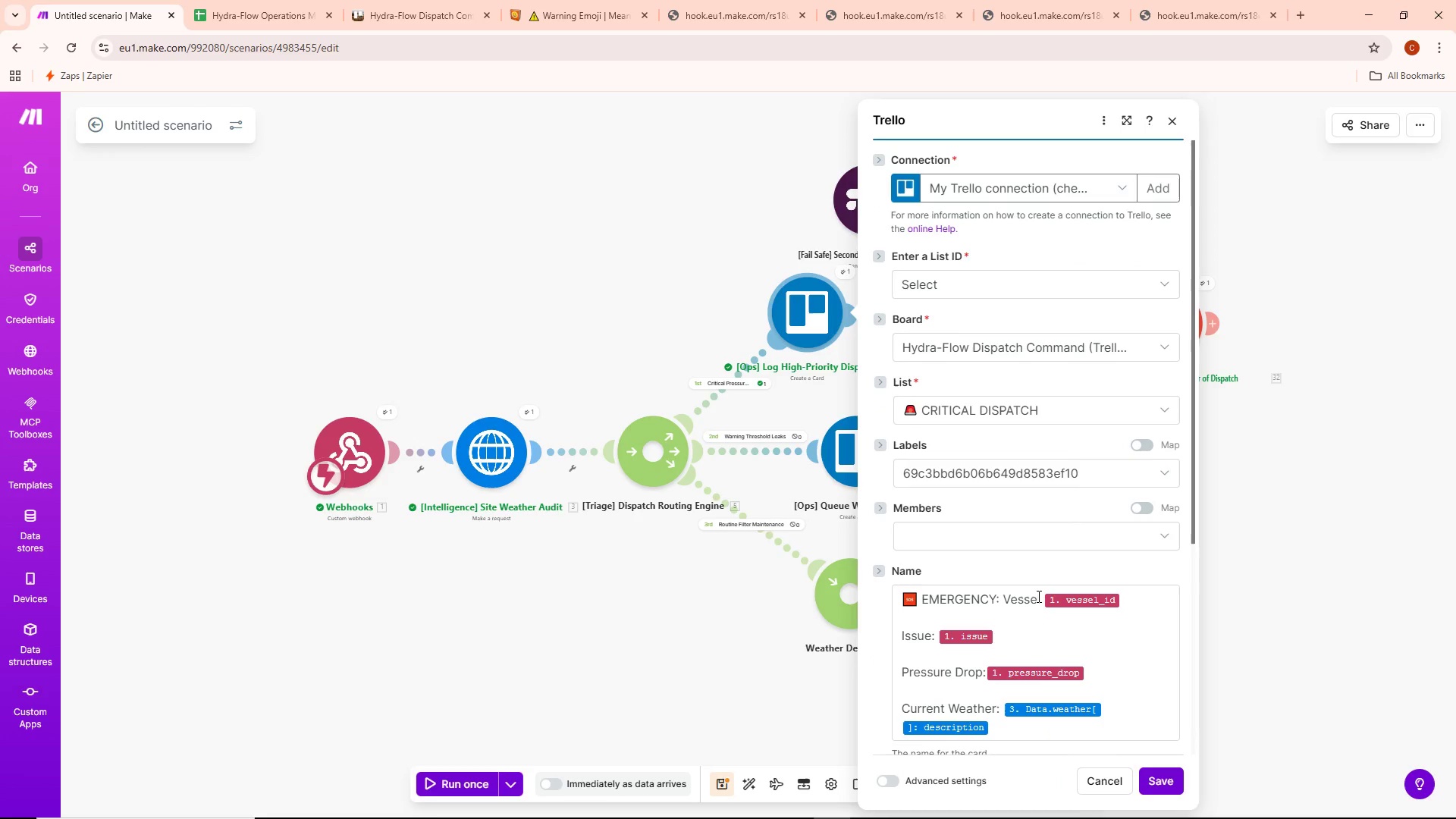 
left_click([1153, 610])
 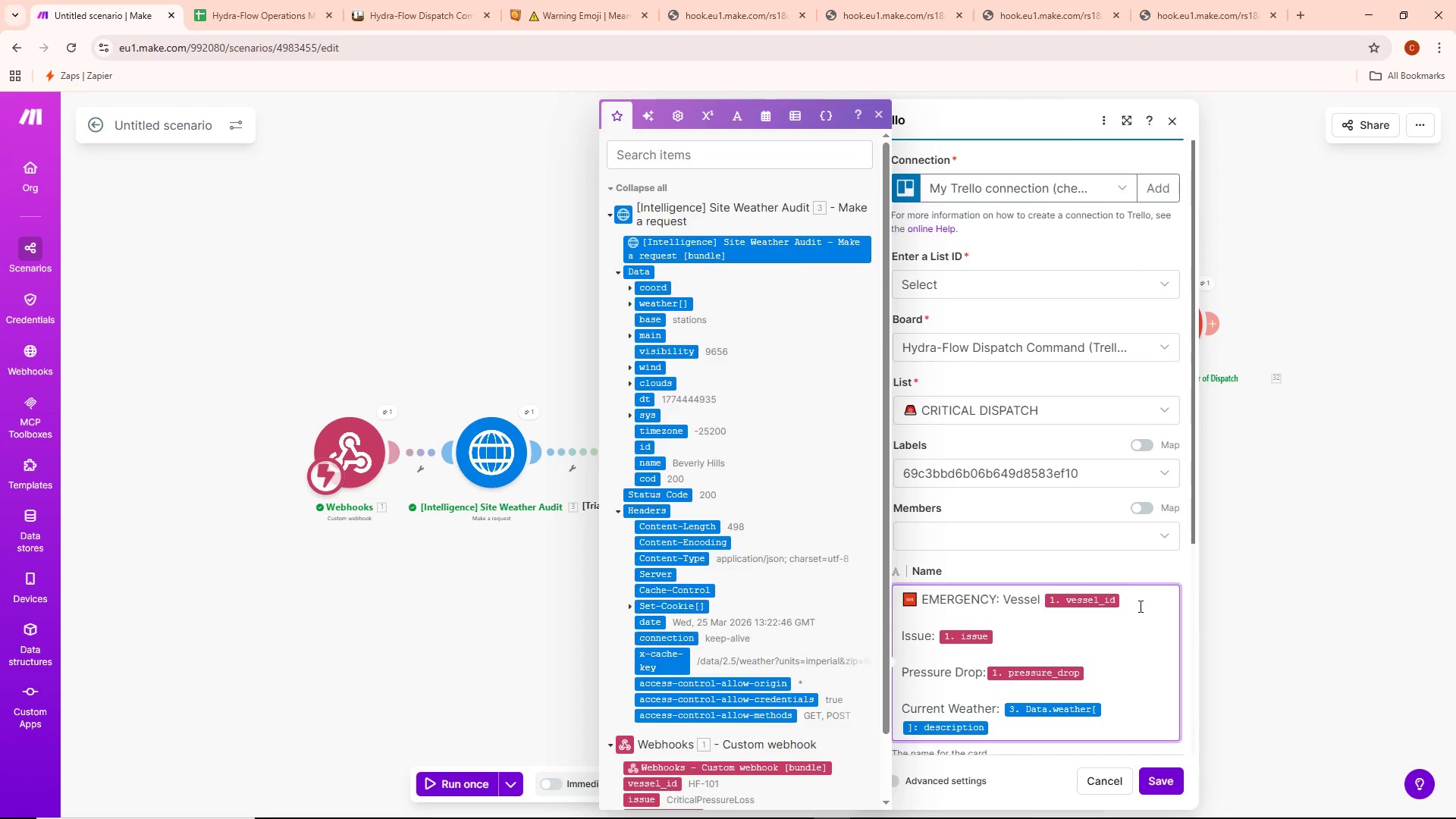 
key(Space)
 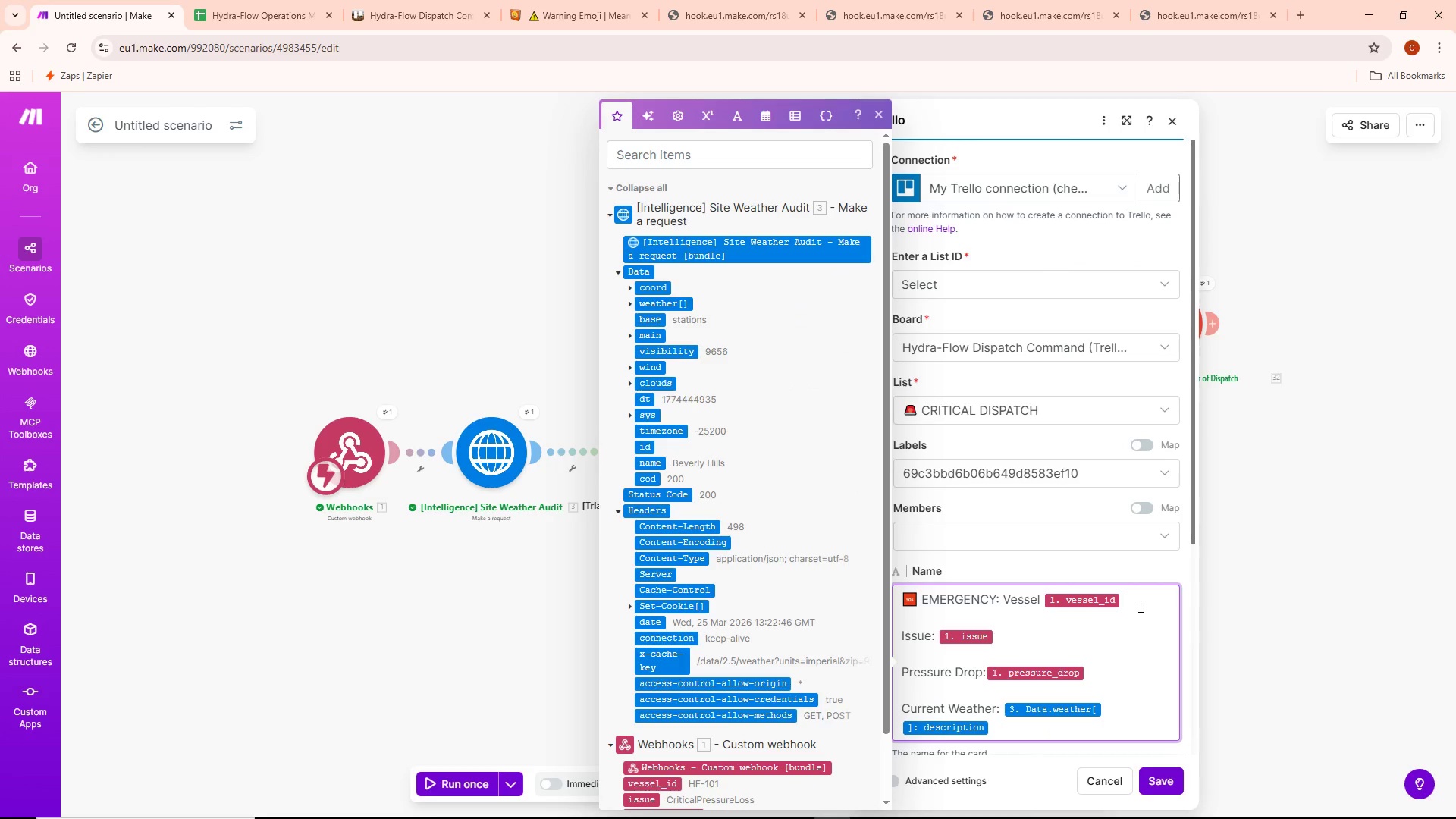 
key(Shift+ShiftLeft)
 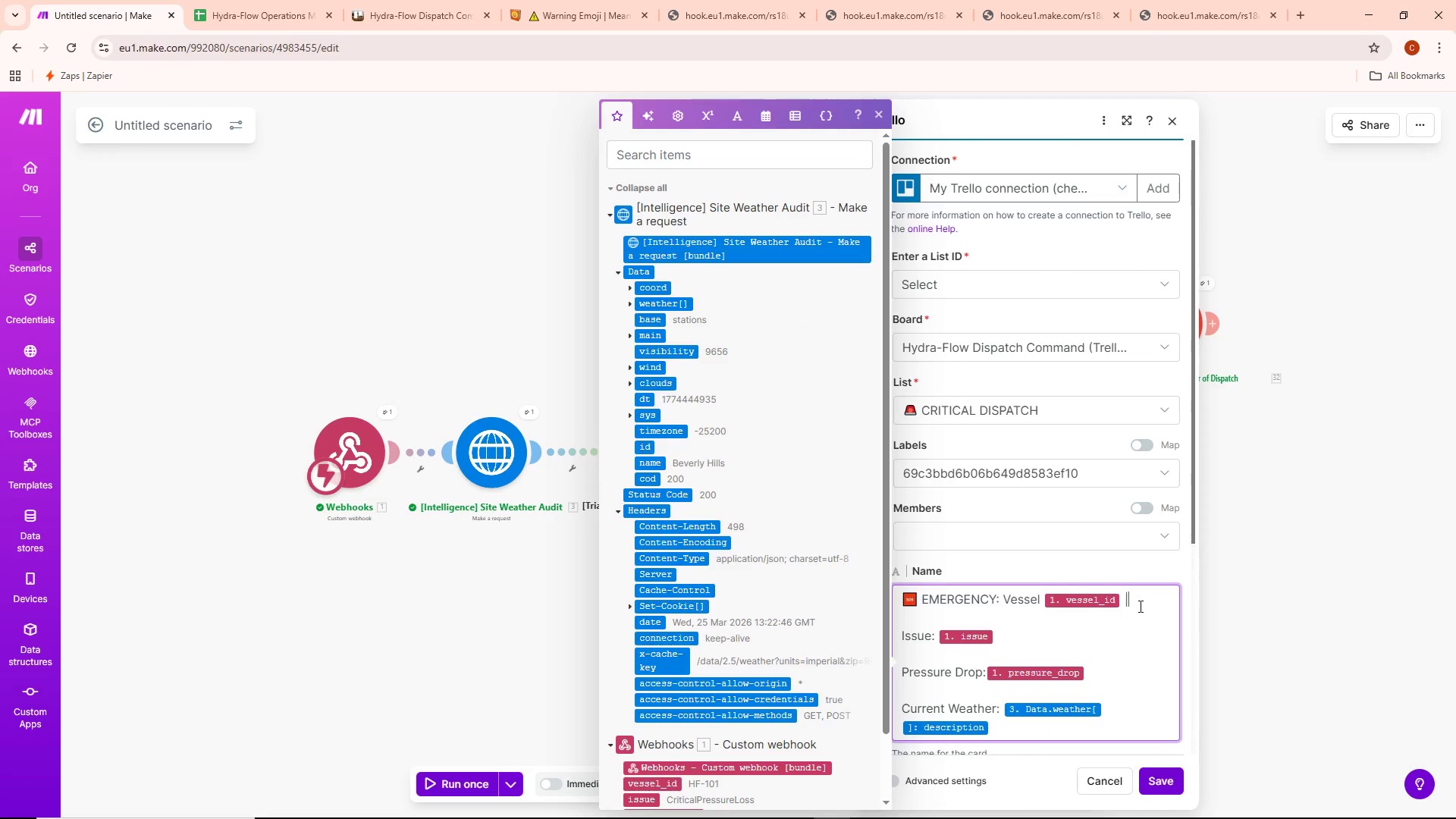 
key(Shift+Backslash)
 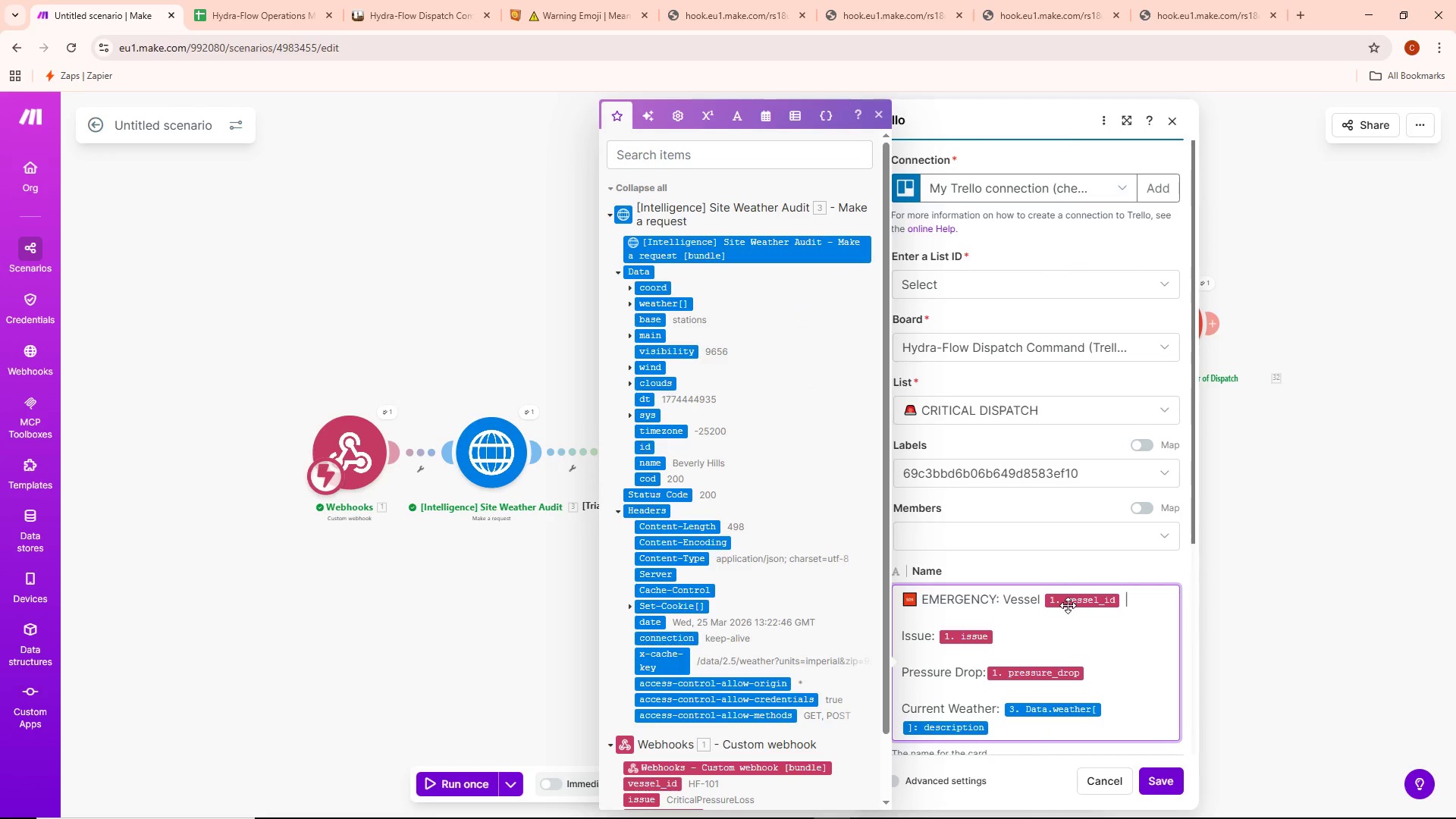 
left_click([1025, 630])
 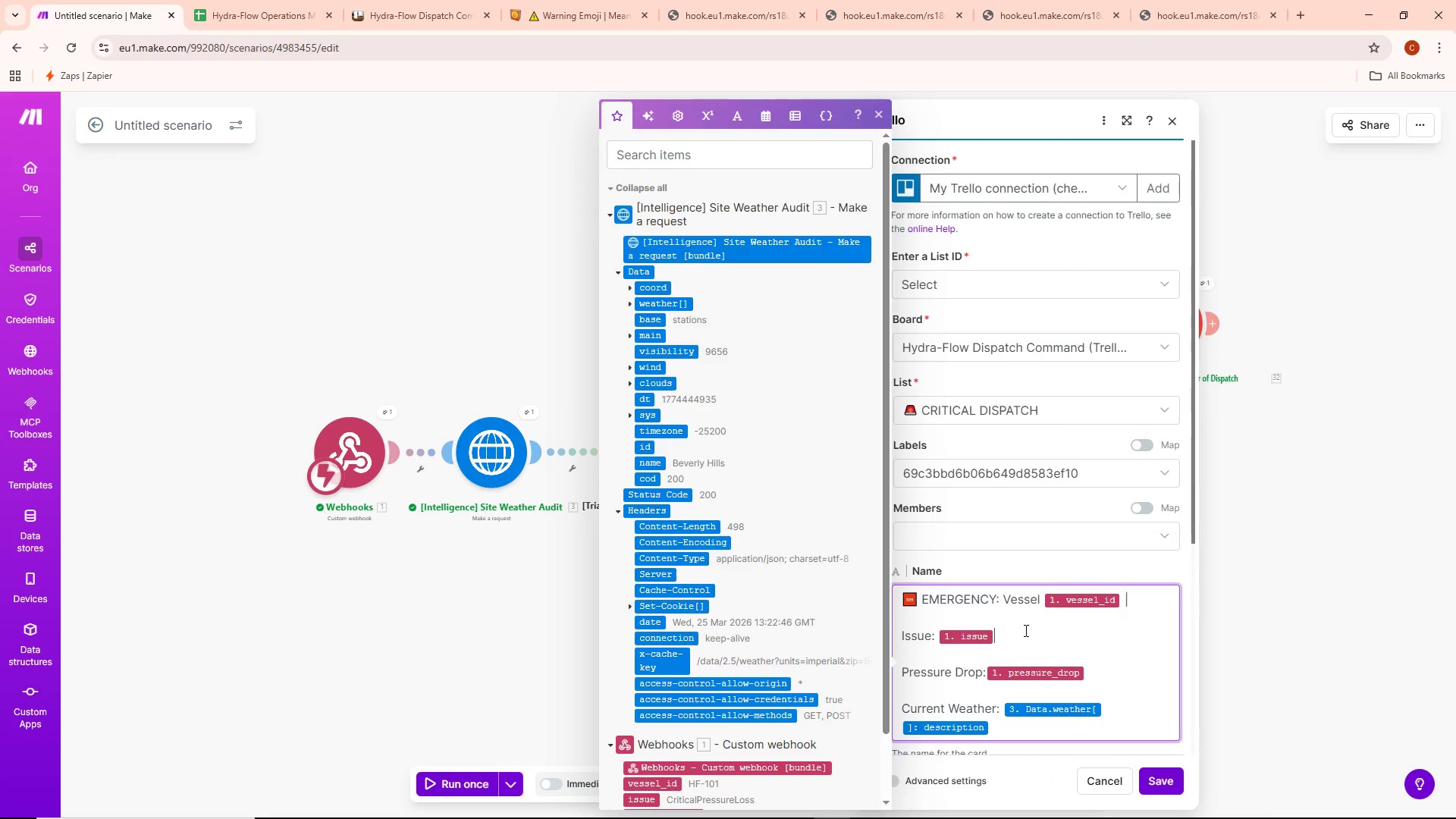 
key(Space)
 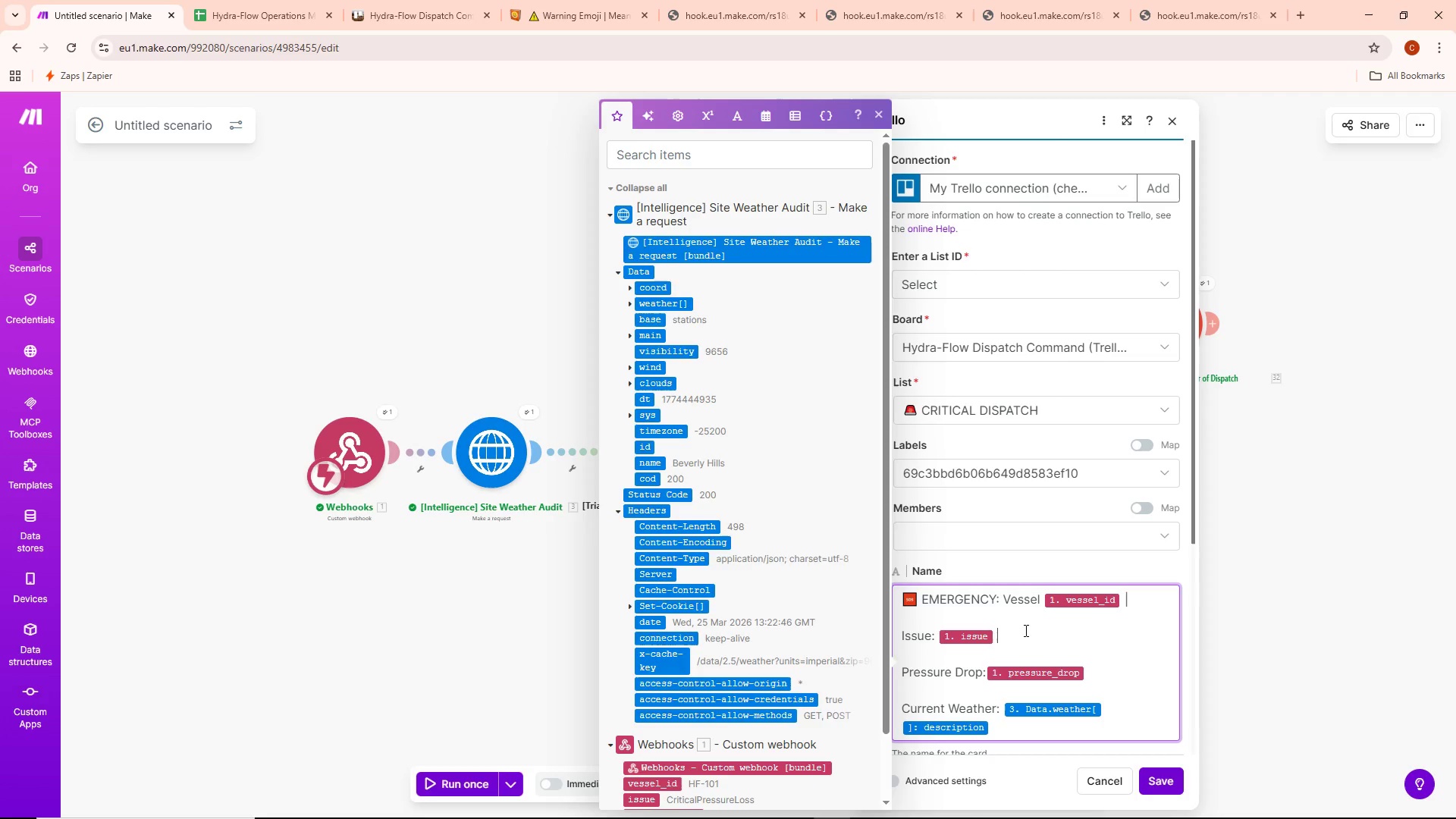 
key(Shift+Backslash)
 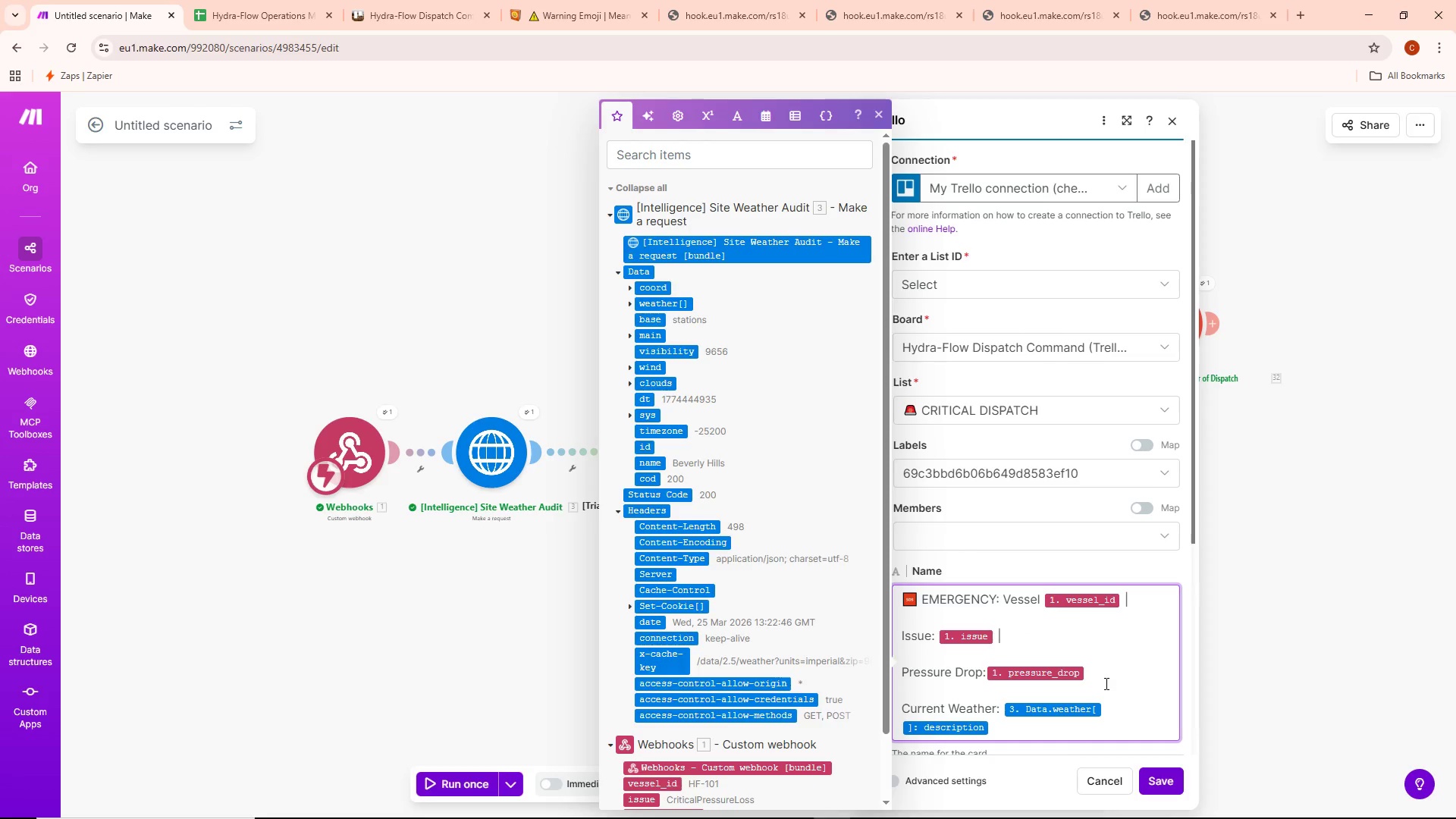 
left_click([1105, 682])
 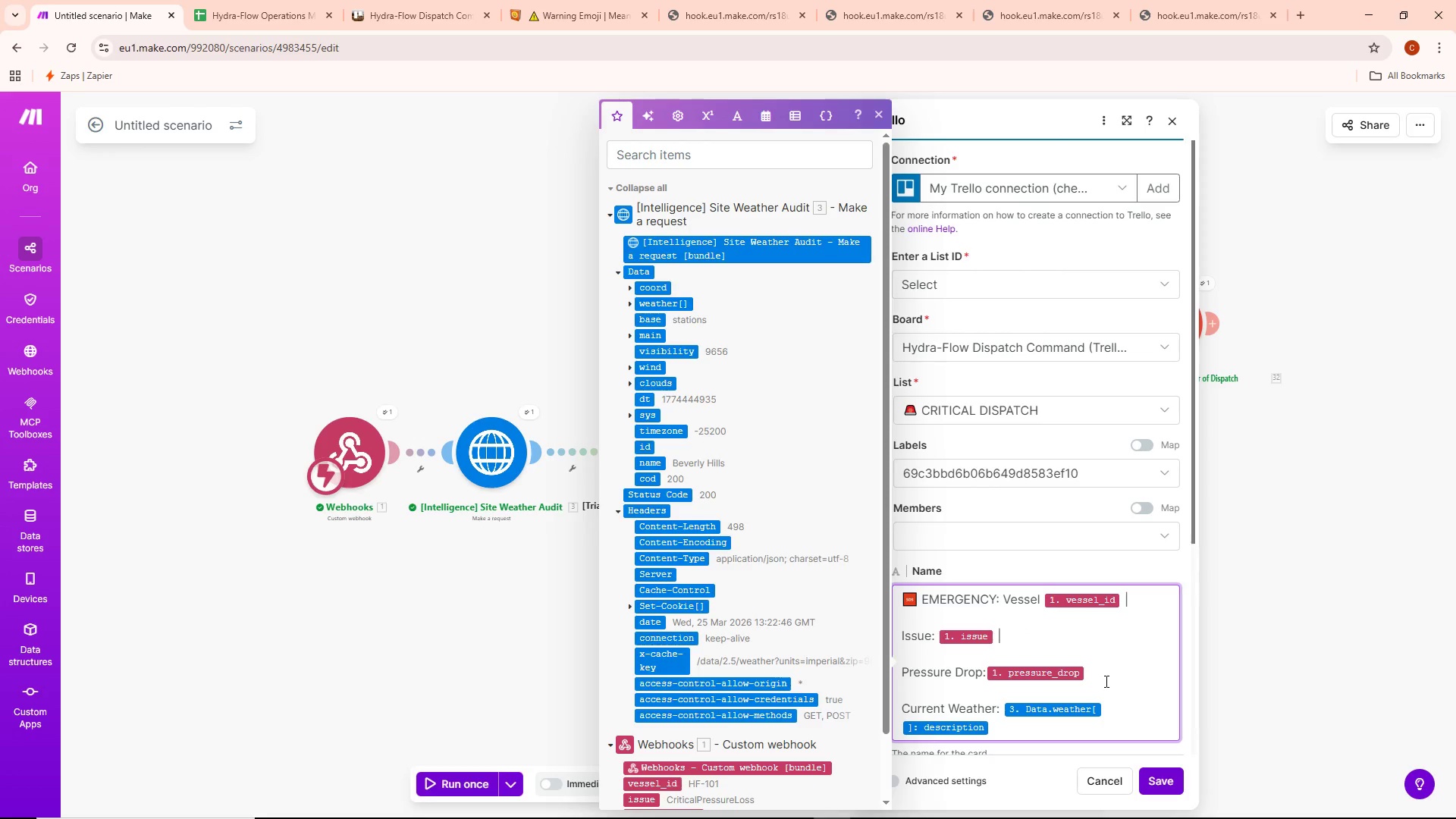 
double_click([1097, 670])
 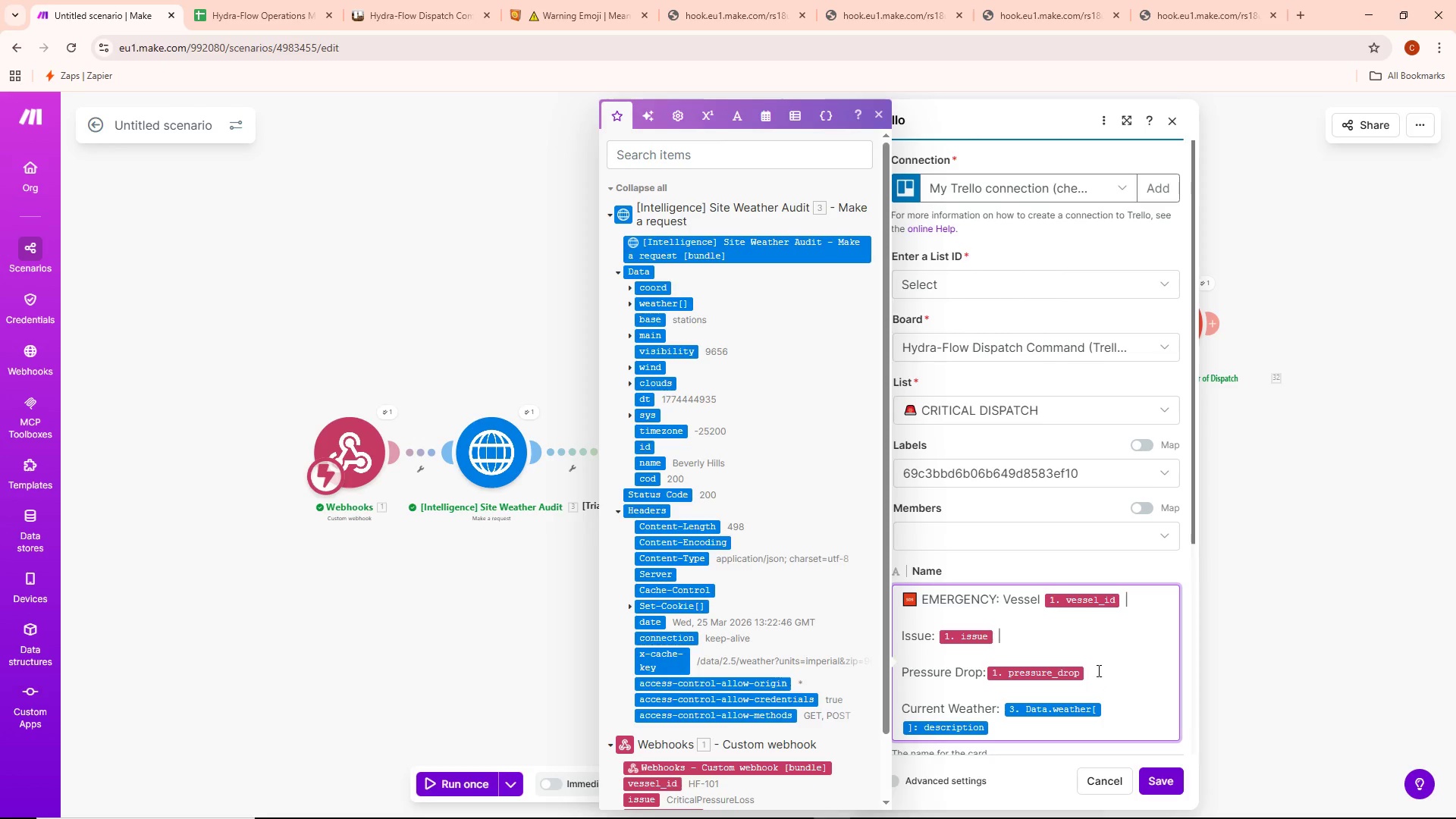 
key(Space)
 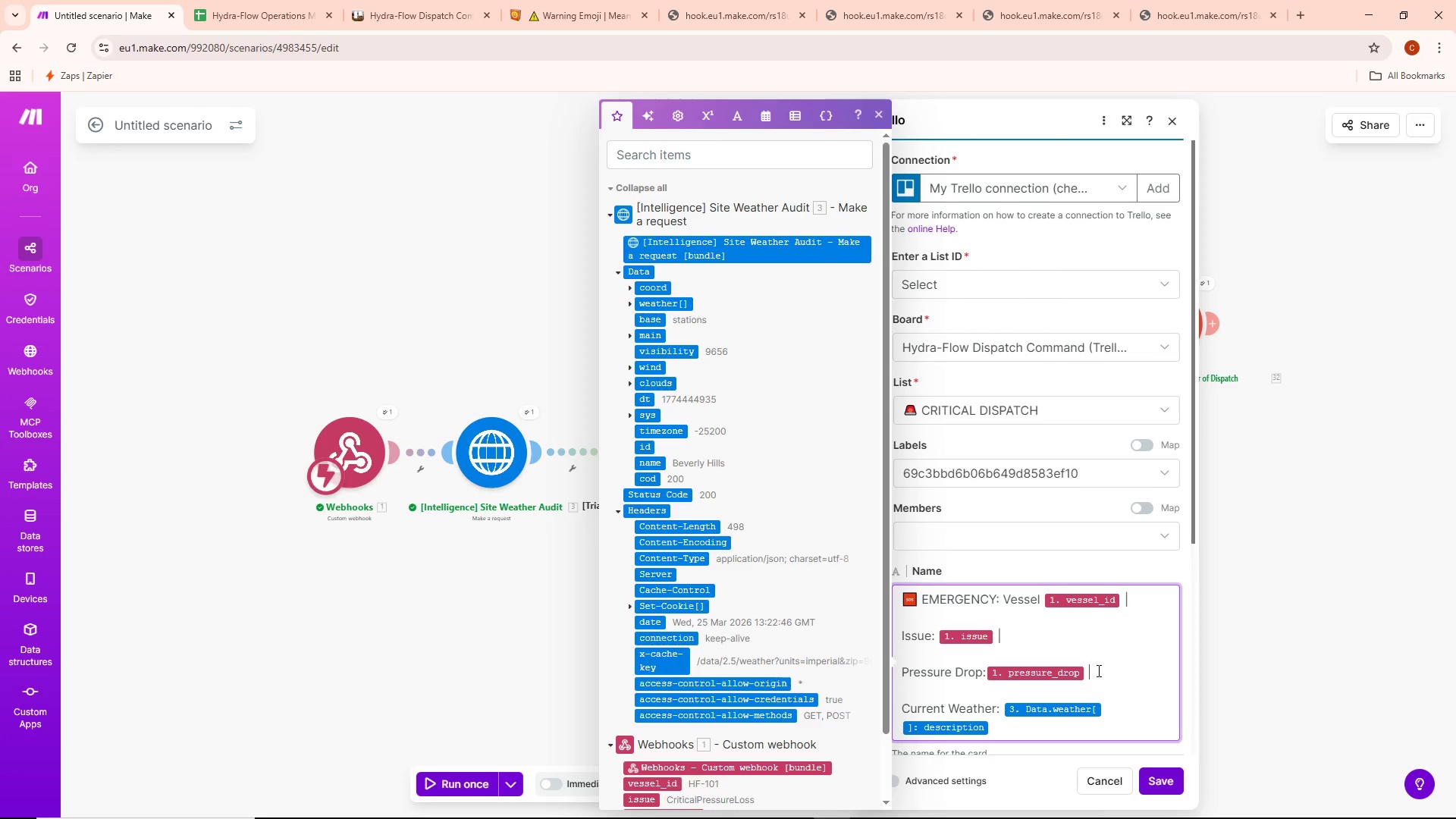 
key(Shift+Backslash)
 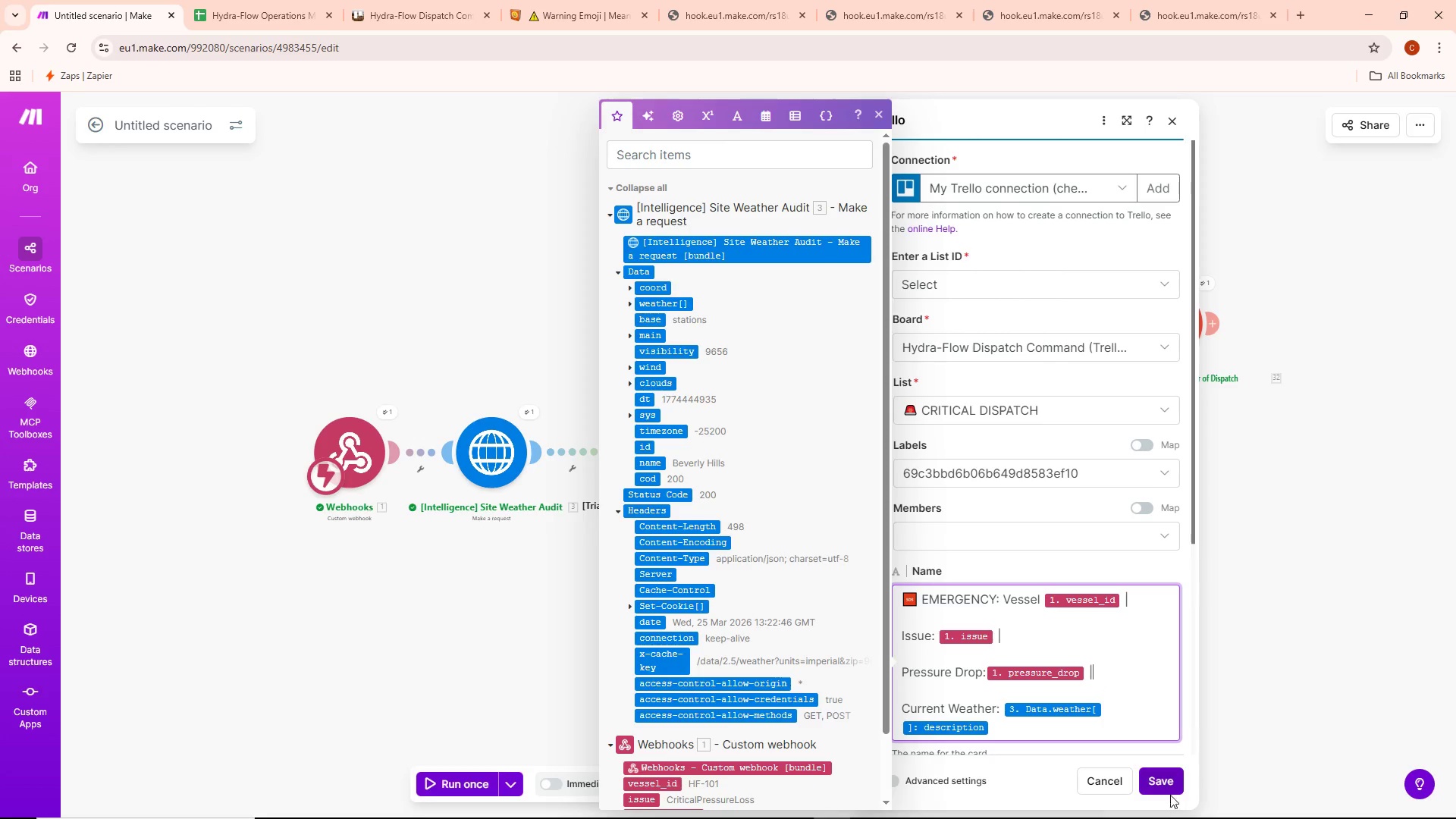 
left_click([1165, 780])
 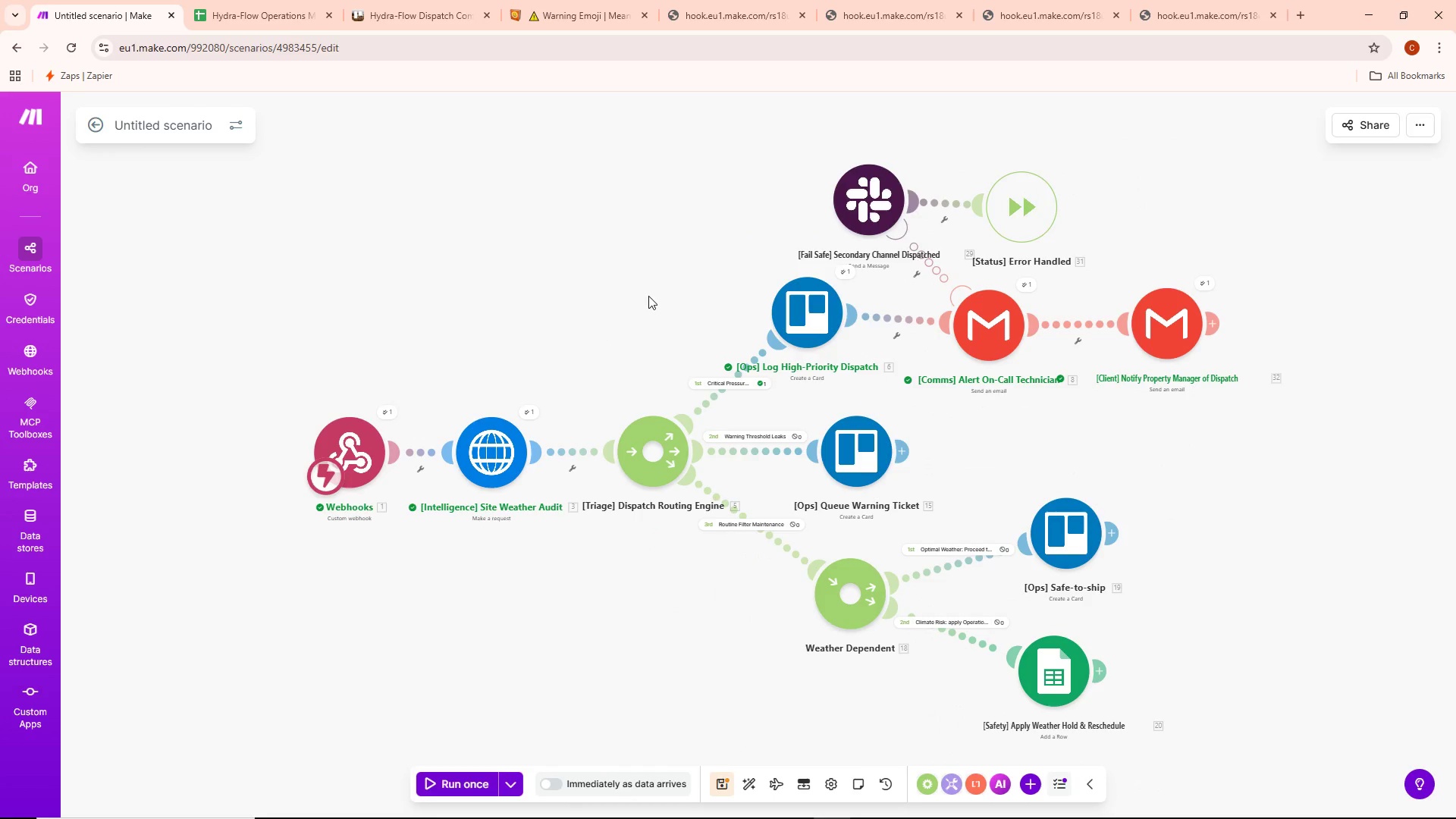 
left_click([502, 786])
 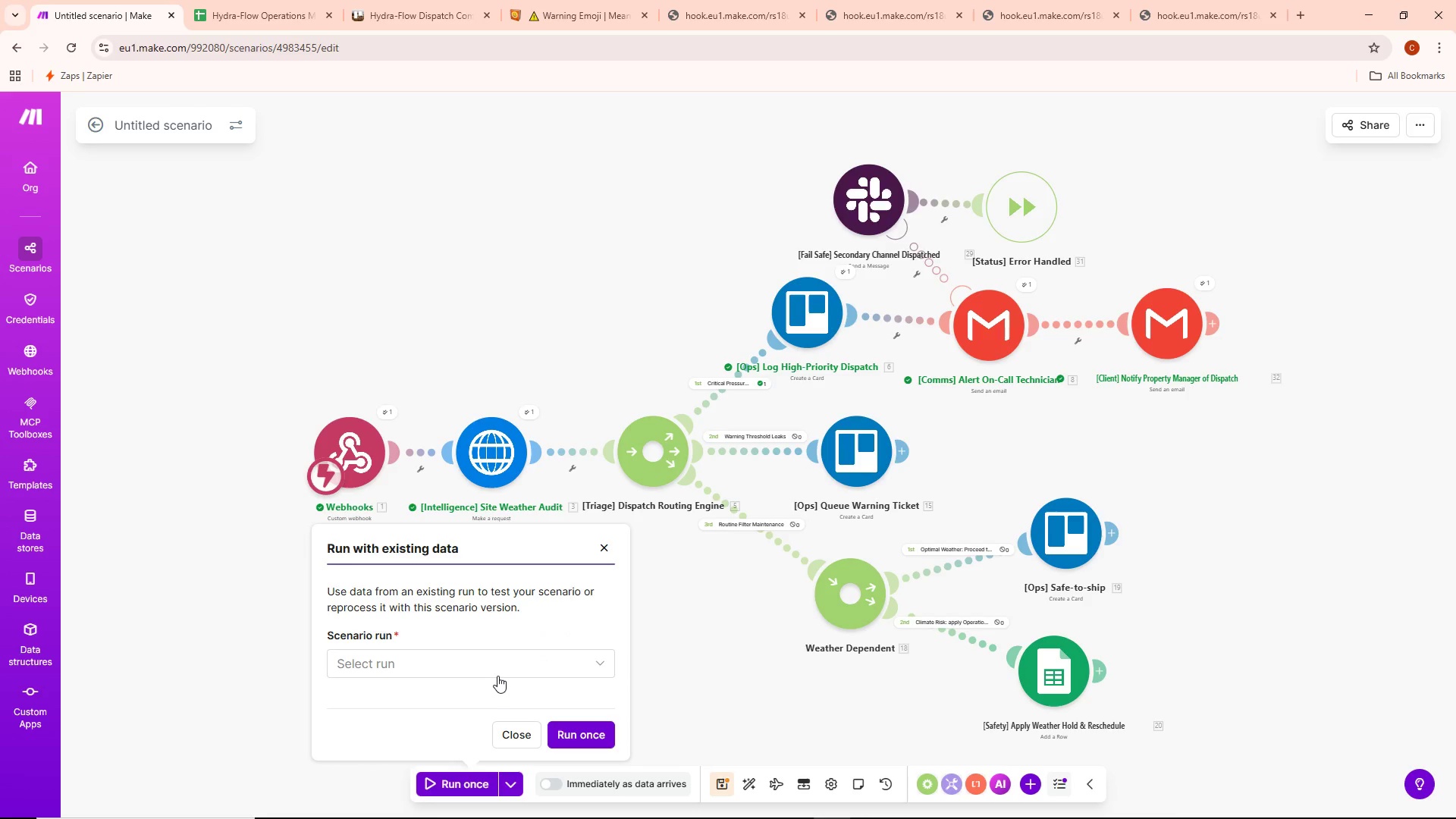 
left_click([497, 676])
 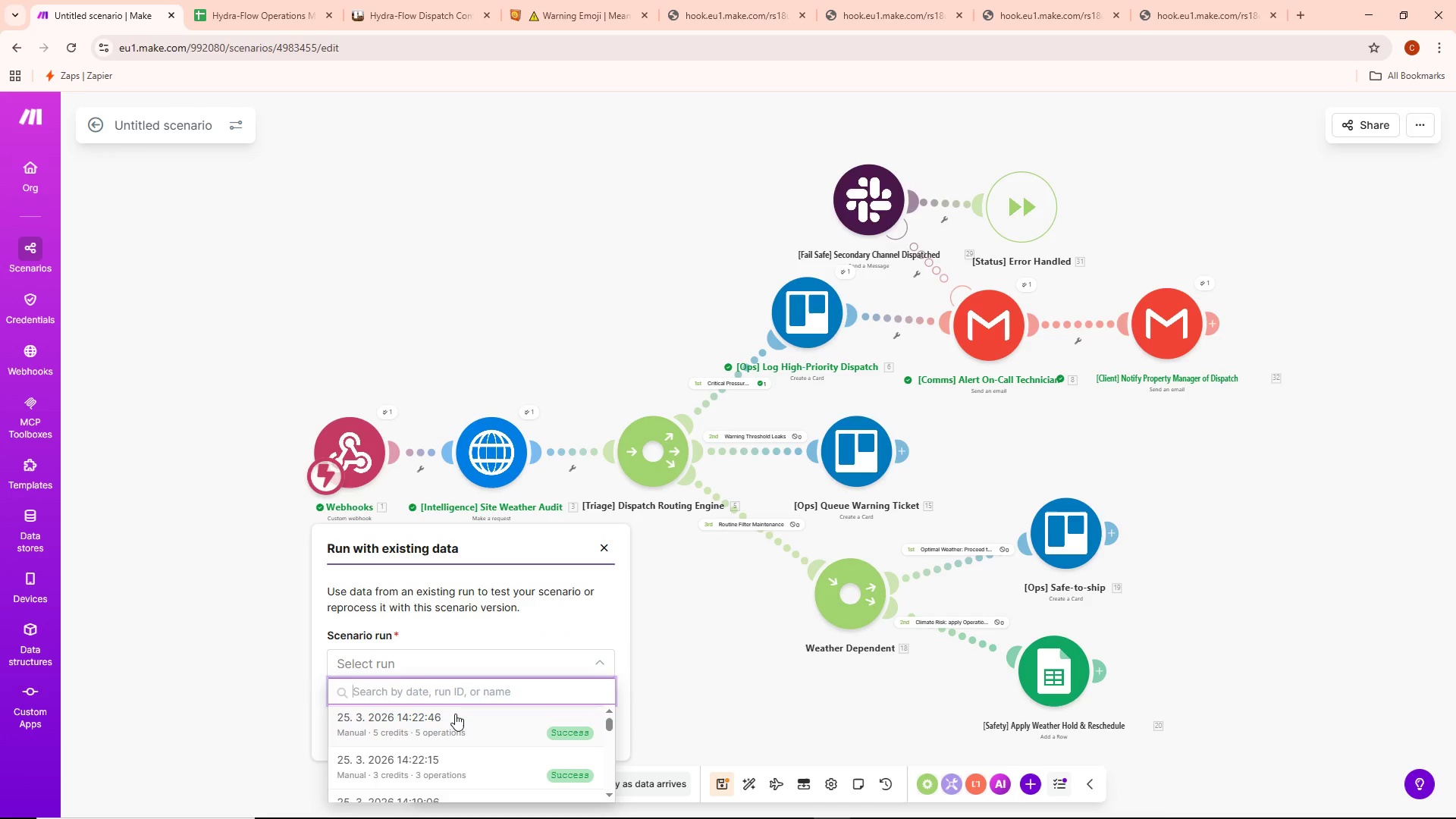 
left_click([455, 714])
 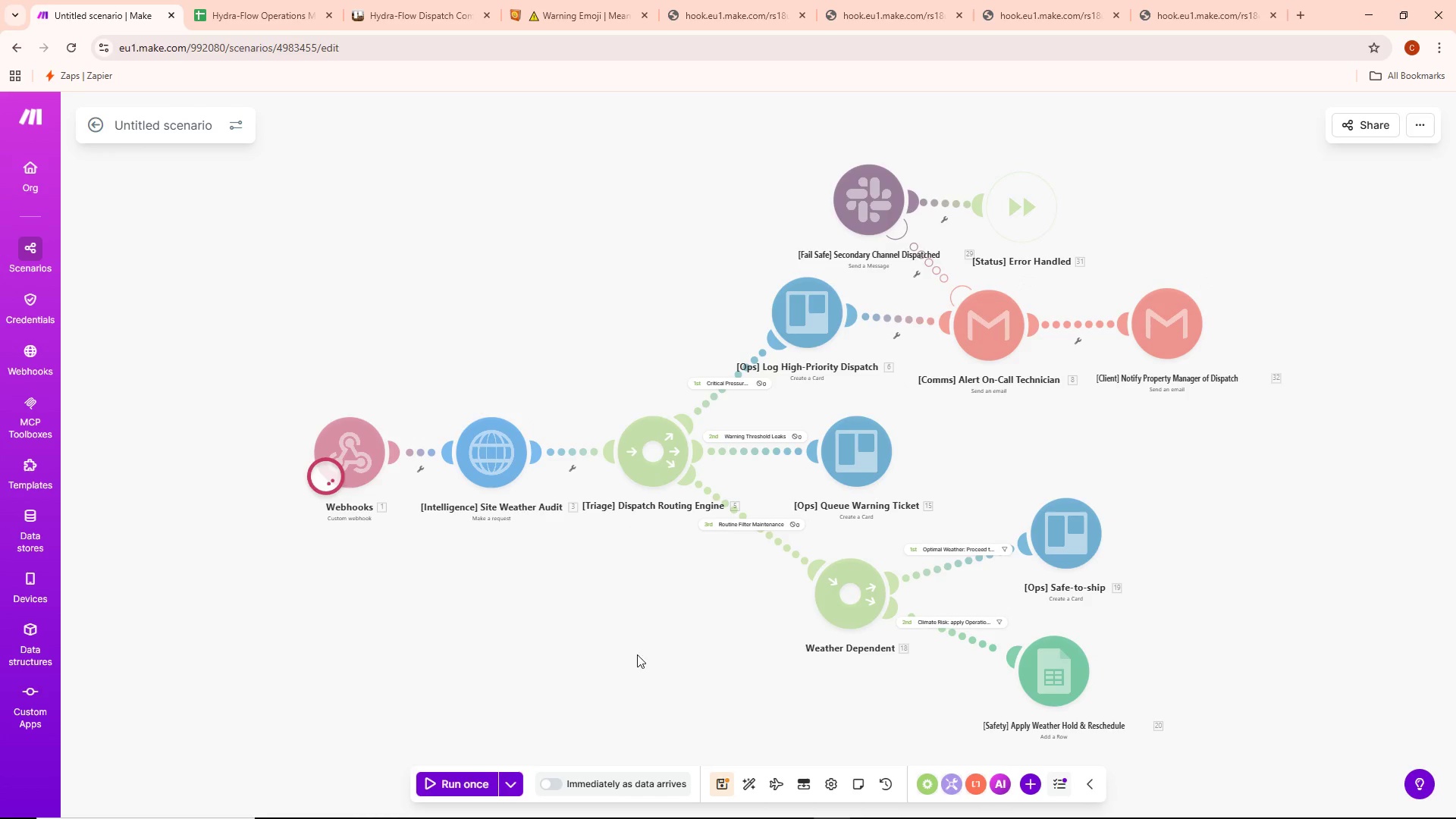 
mouse_move([605, 654])
 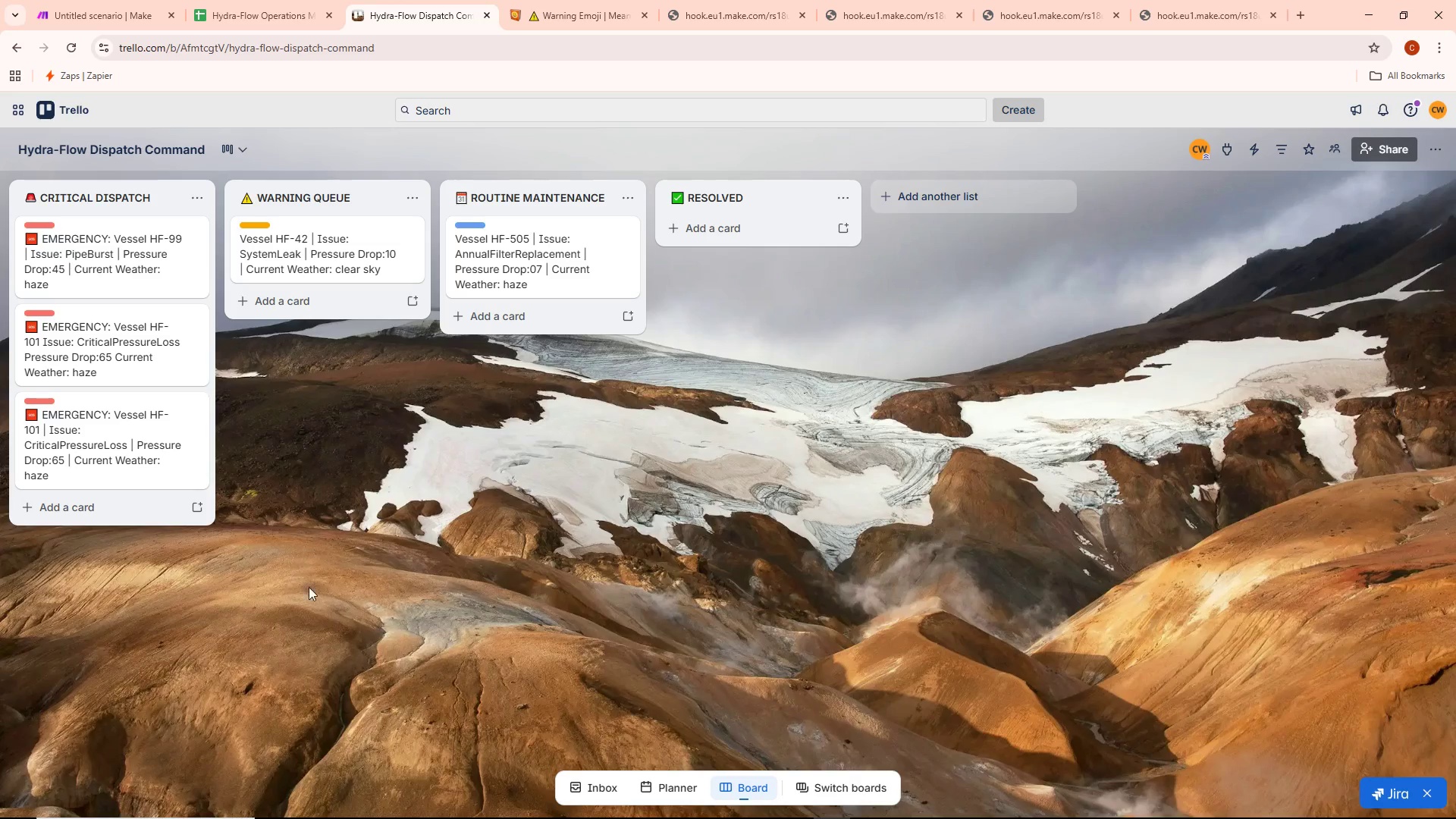 
right_click([121, 340])
 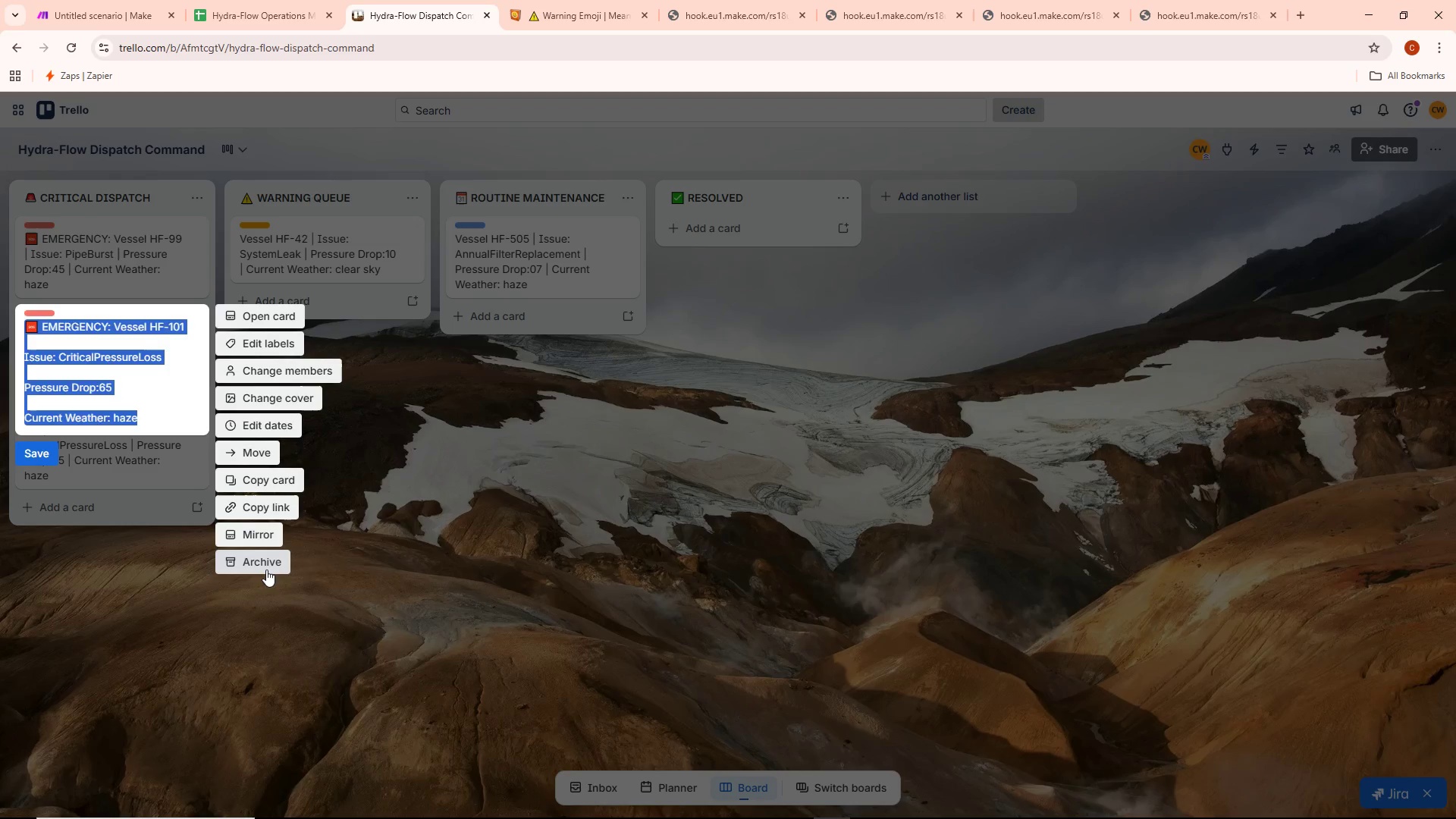 
left_click([266, 568])
 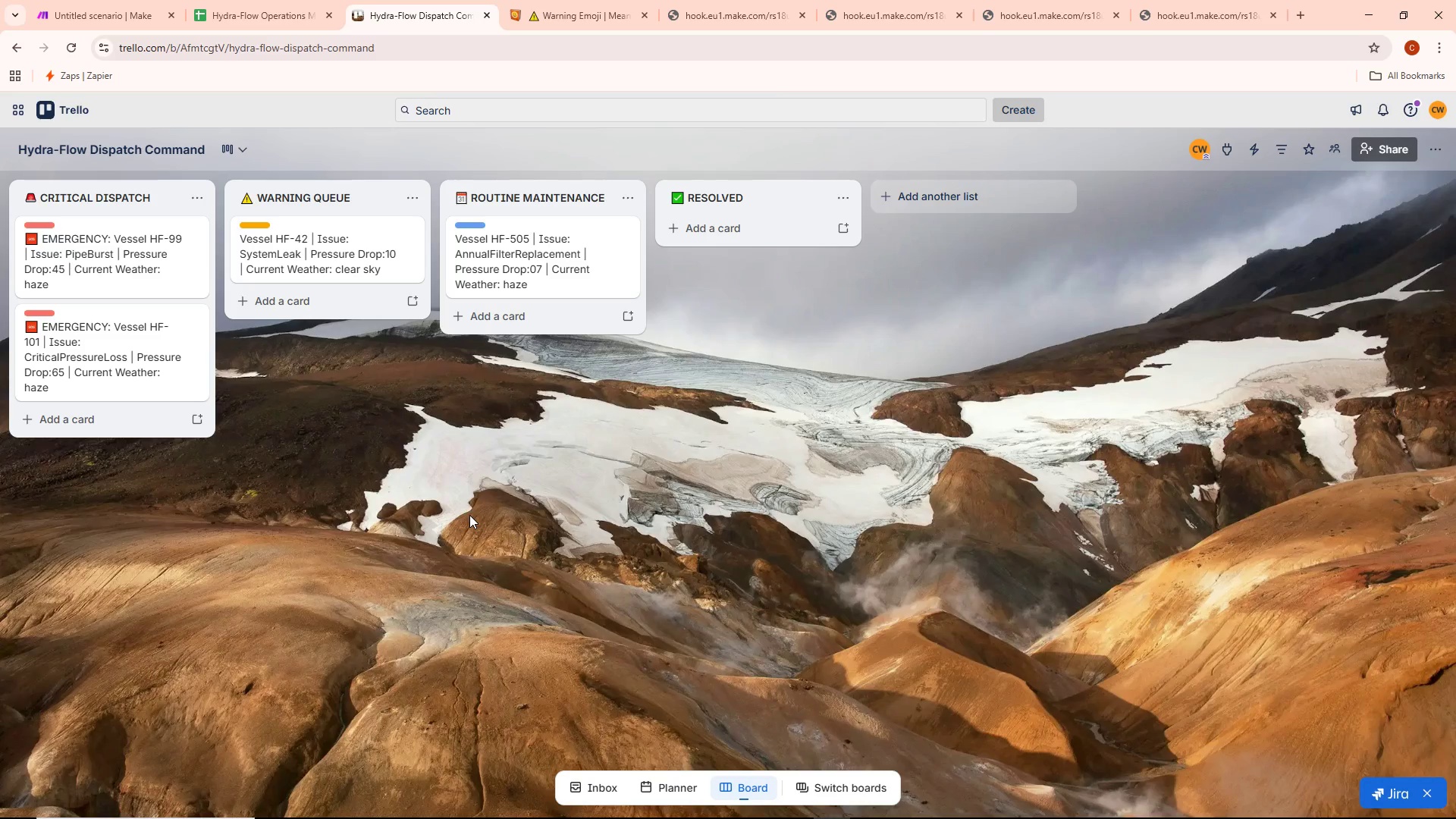 
wait(28.3)
 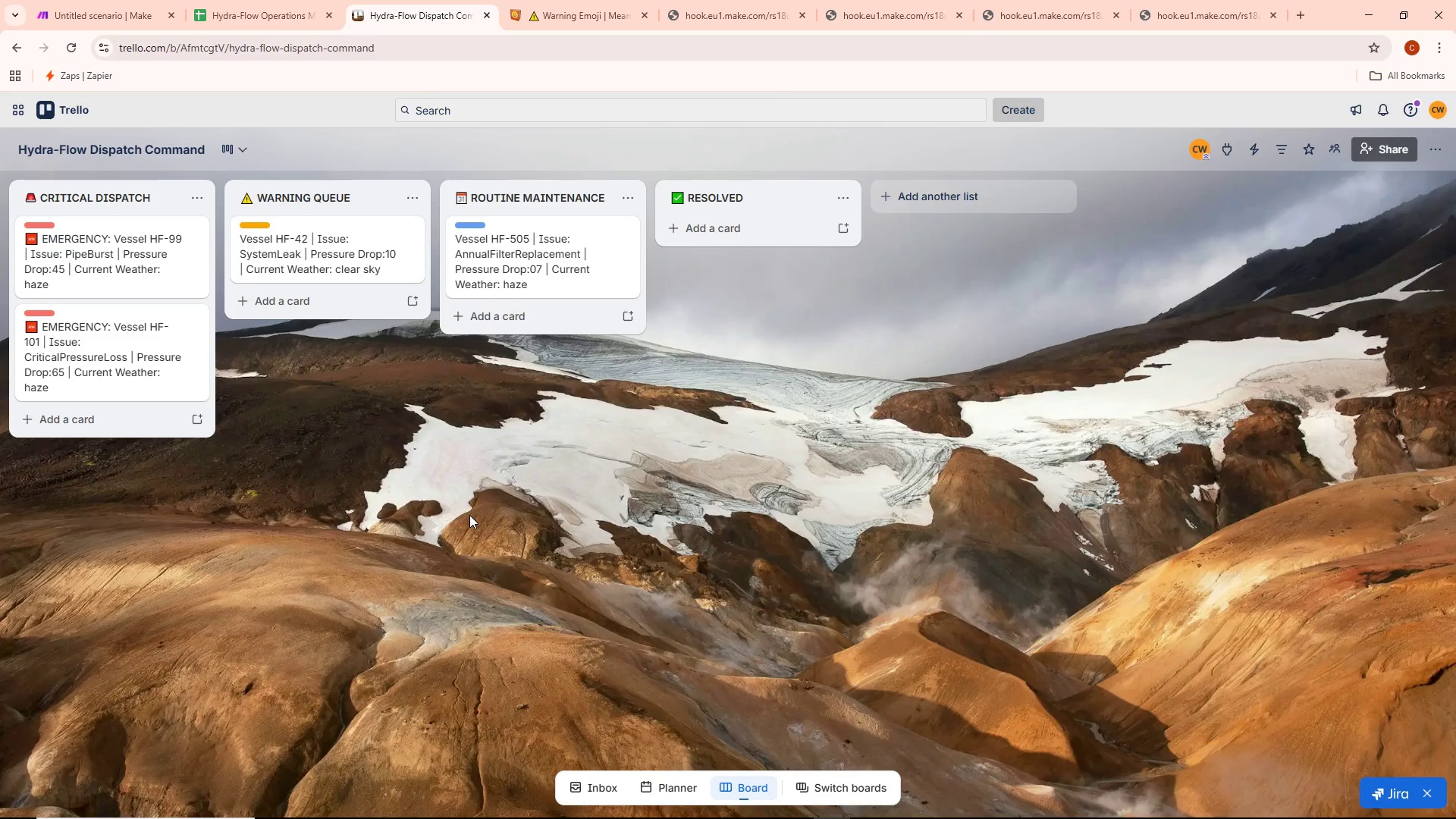 
key(Alt+AltLeft)
 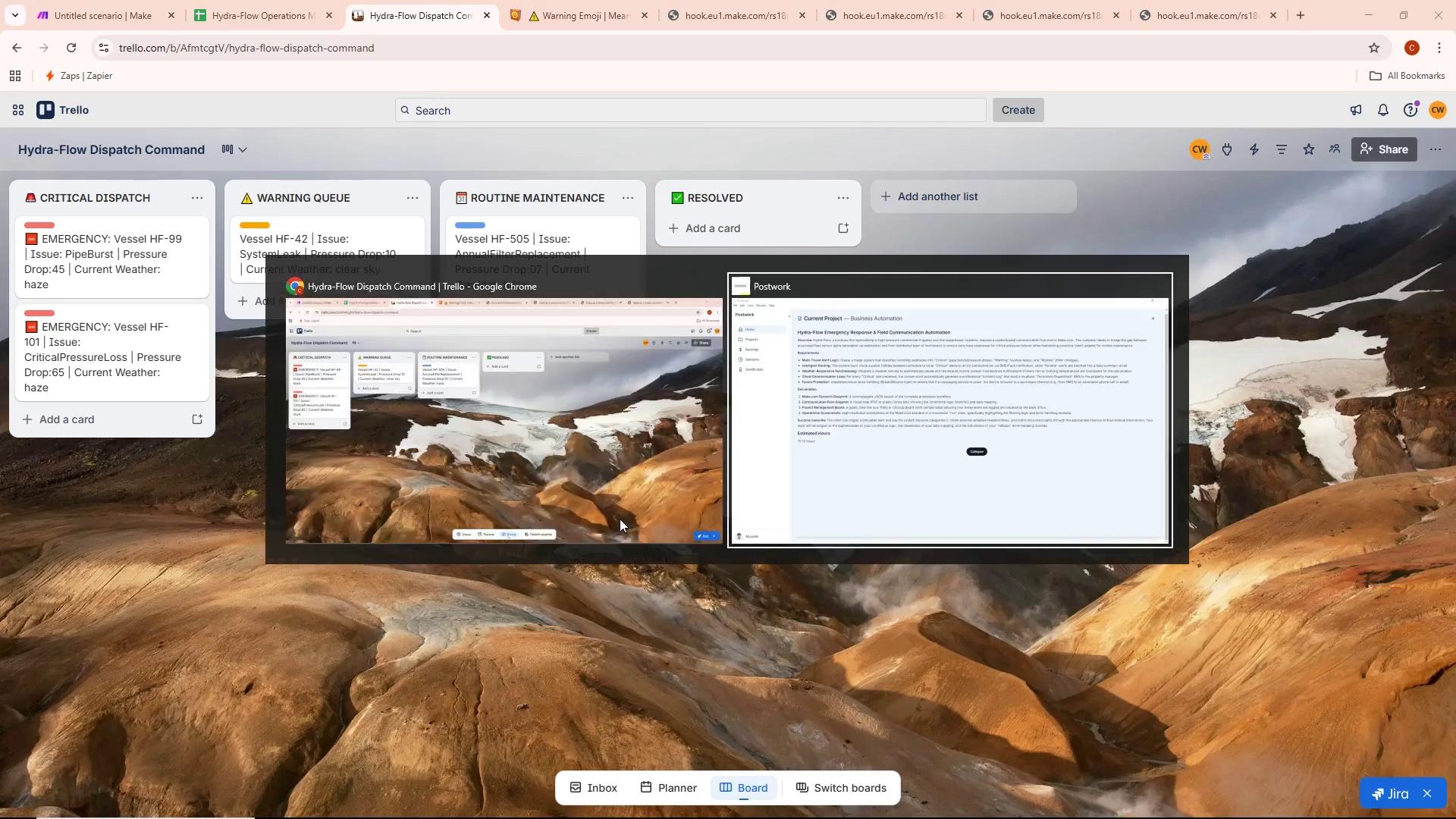 
key(Alt+Tab)